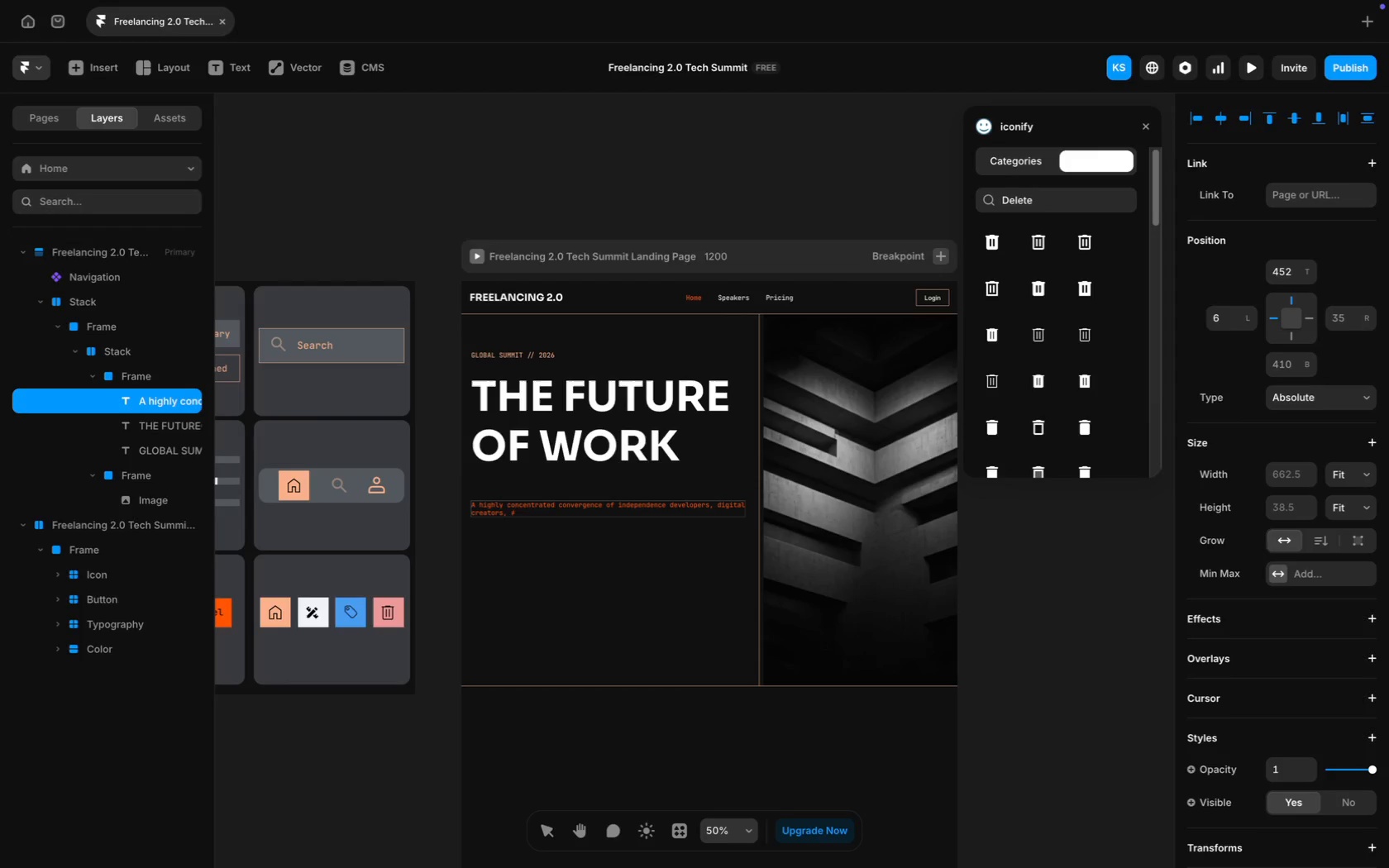 
key(Backspace)
 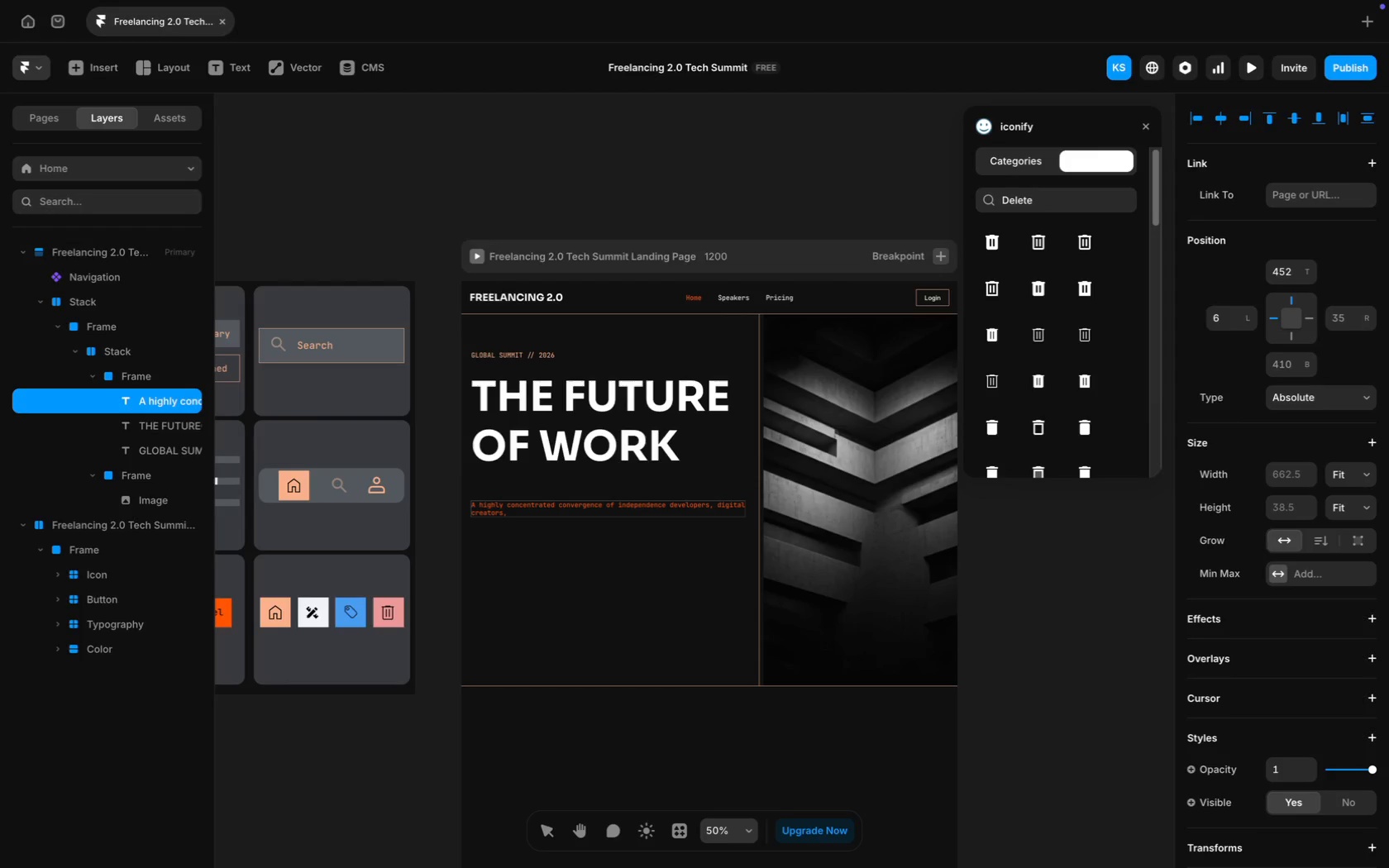 
key(Alt+AltRight)
 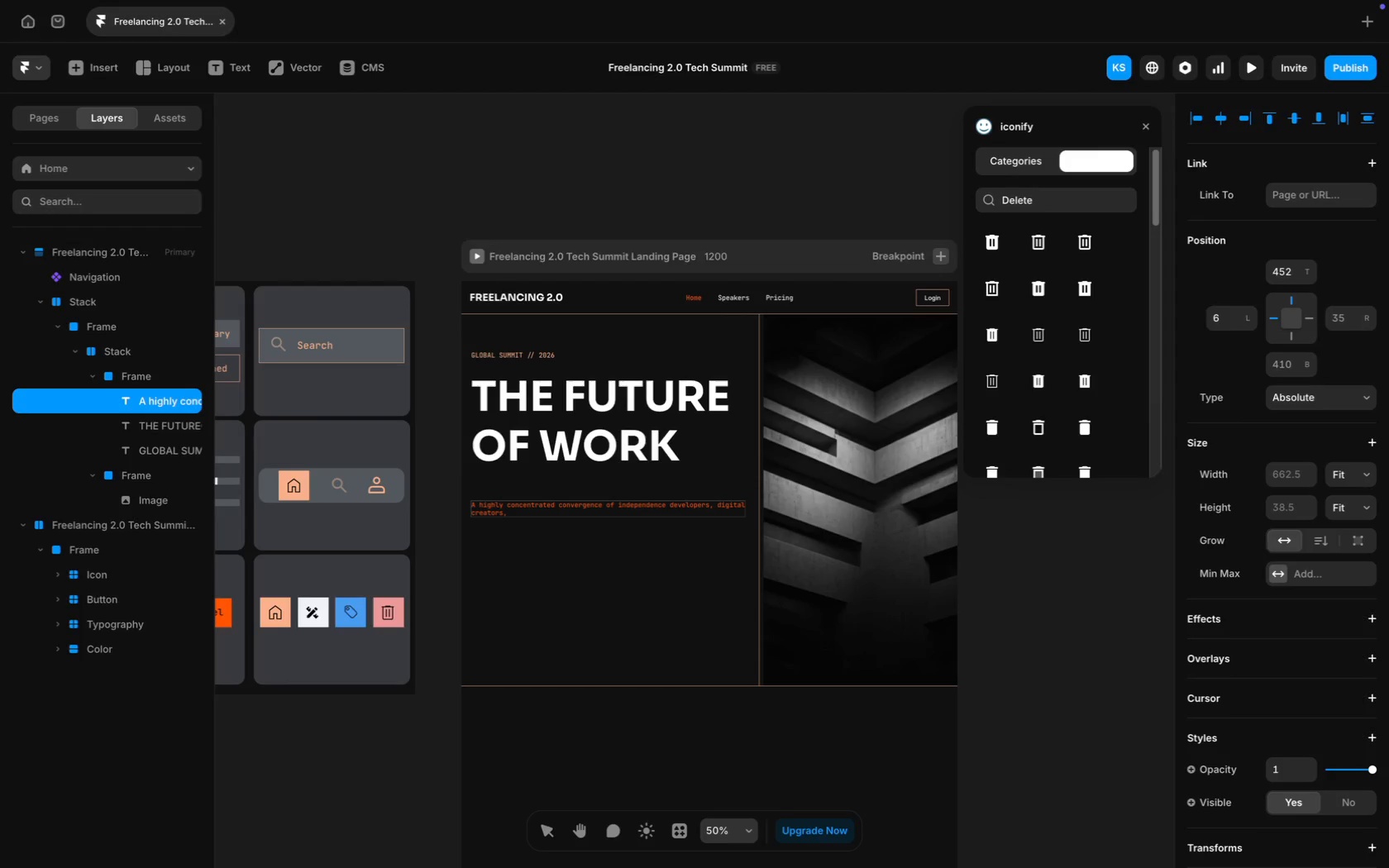 
key(Meta+Equal)
 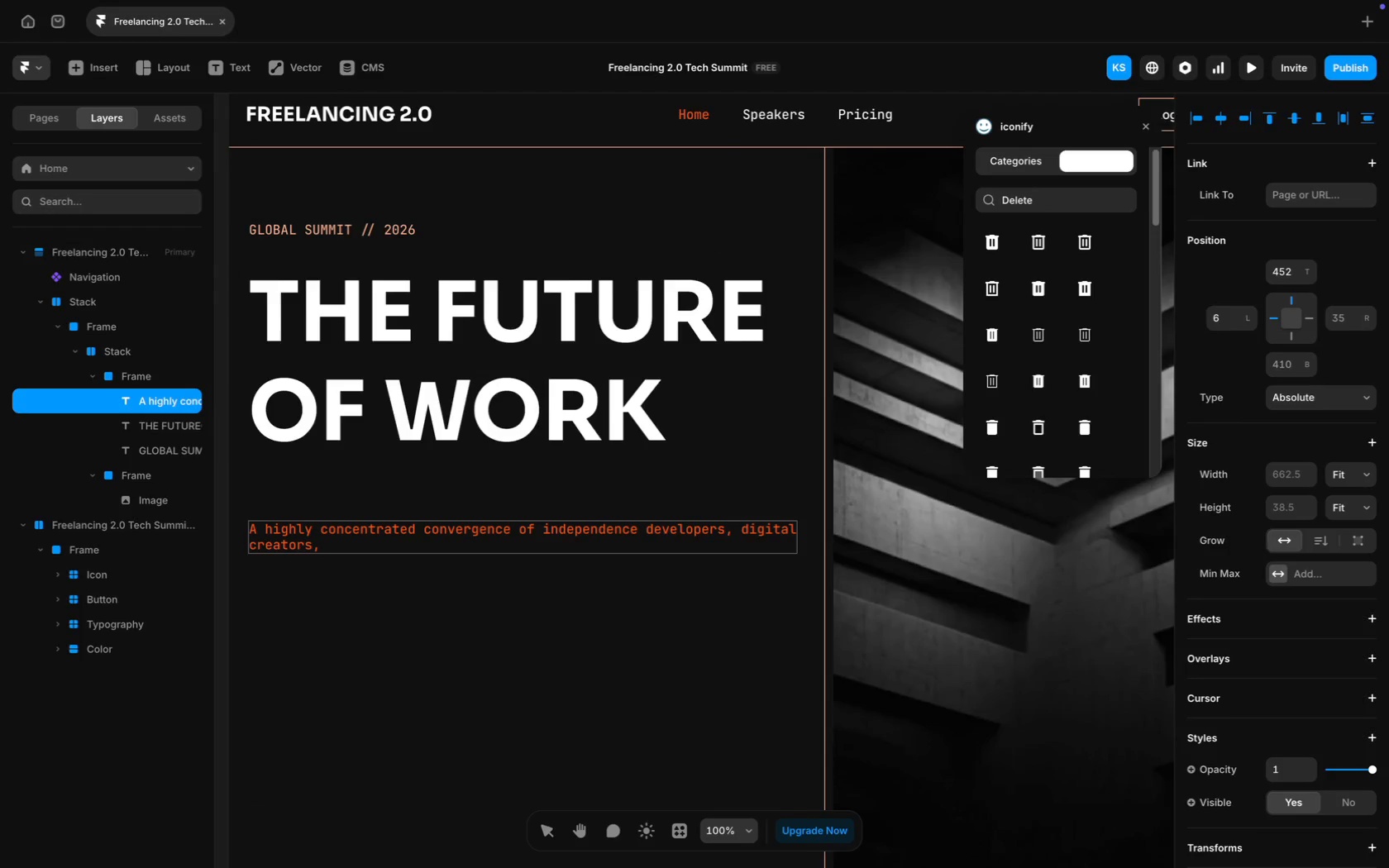 
scroll: coordinate [473, 501], scroll_direction: up, amount: 5.0
 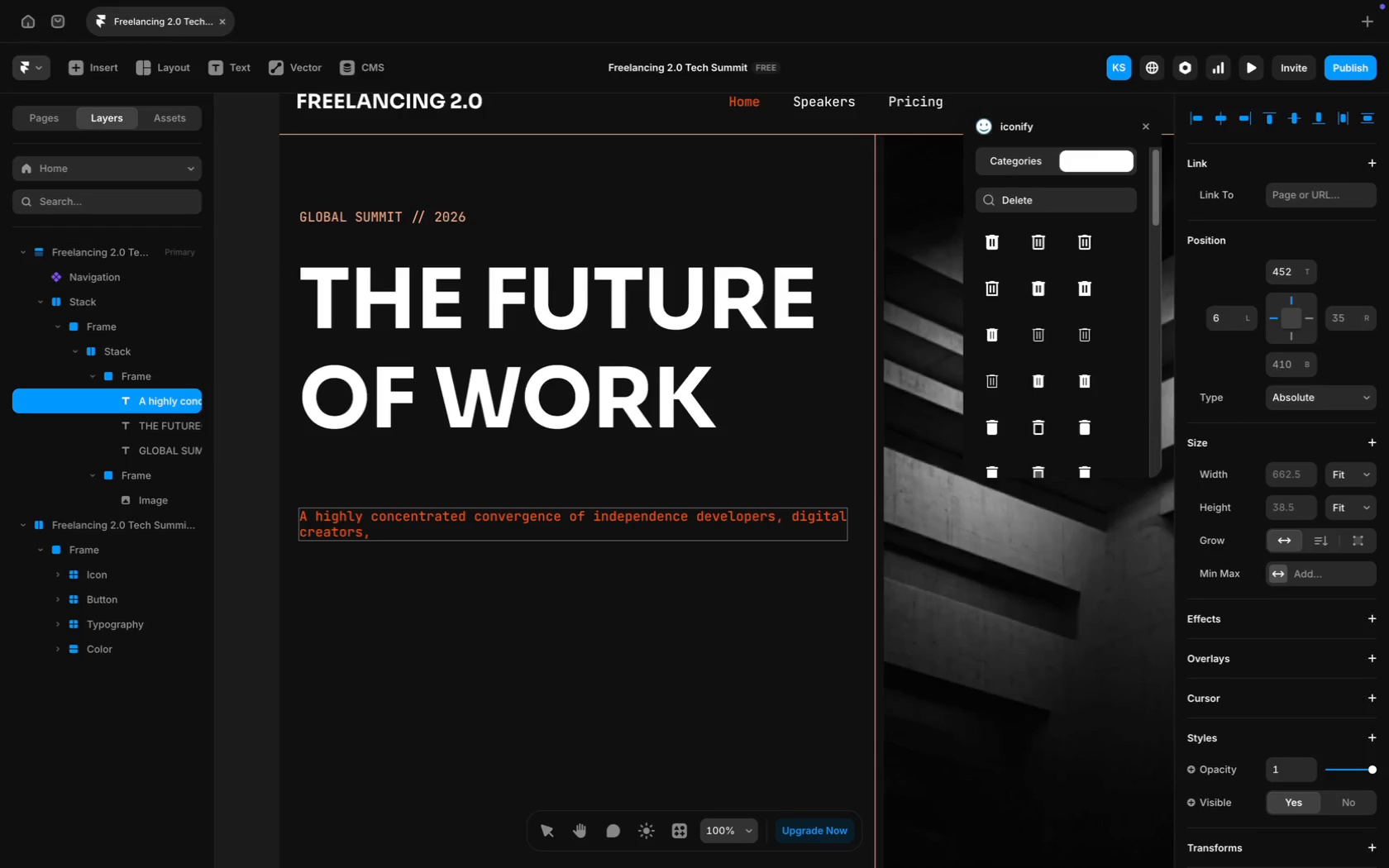 
key(Backspace)
type( a)
key(Backspace)
type(and technical rebuilding the stru)
key(Backspace)
key(Backspace)
type( fabric of autonomous)
 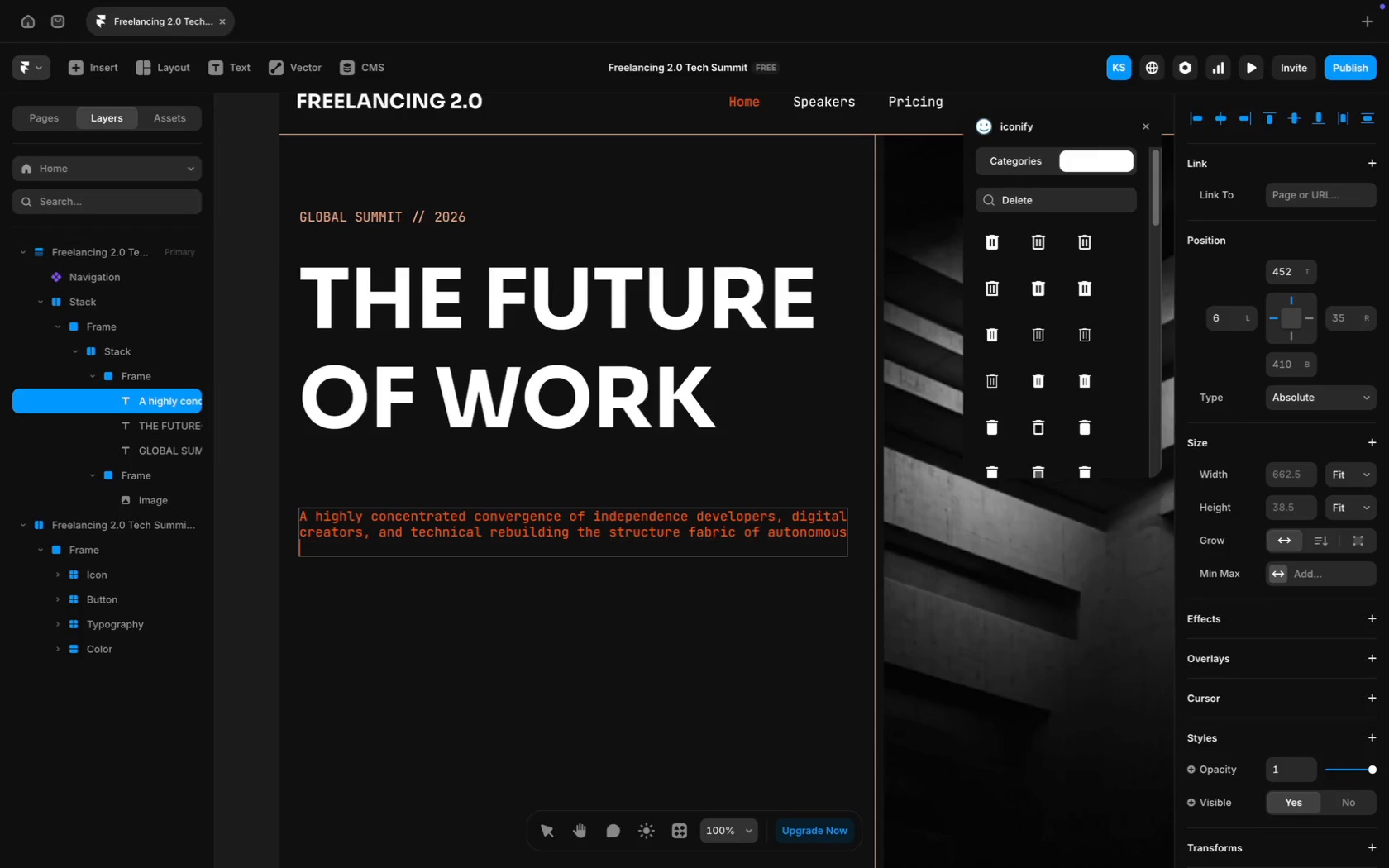 
key(Enter)
 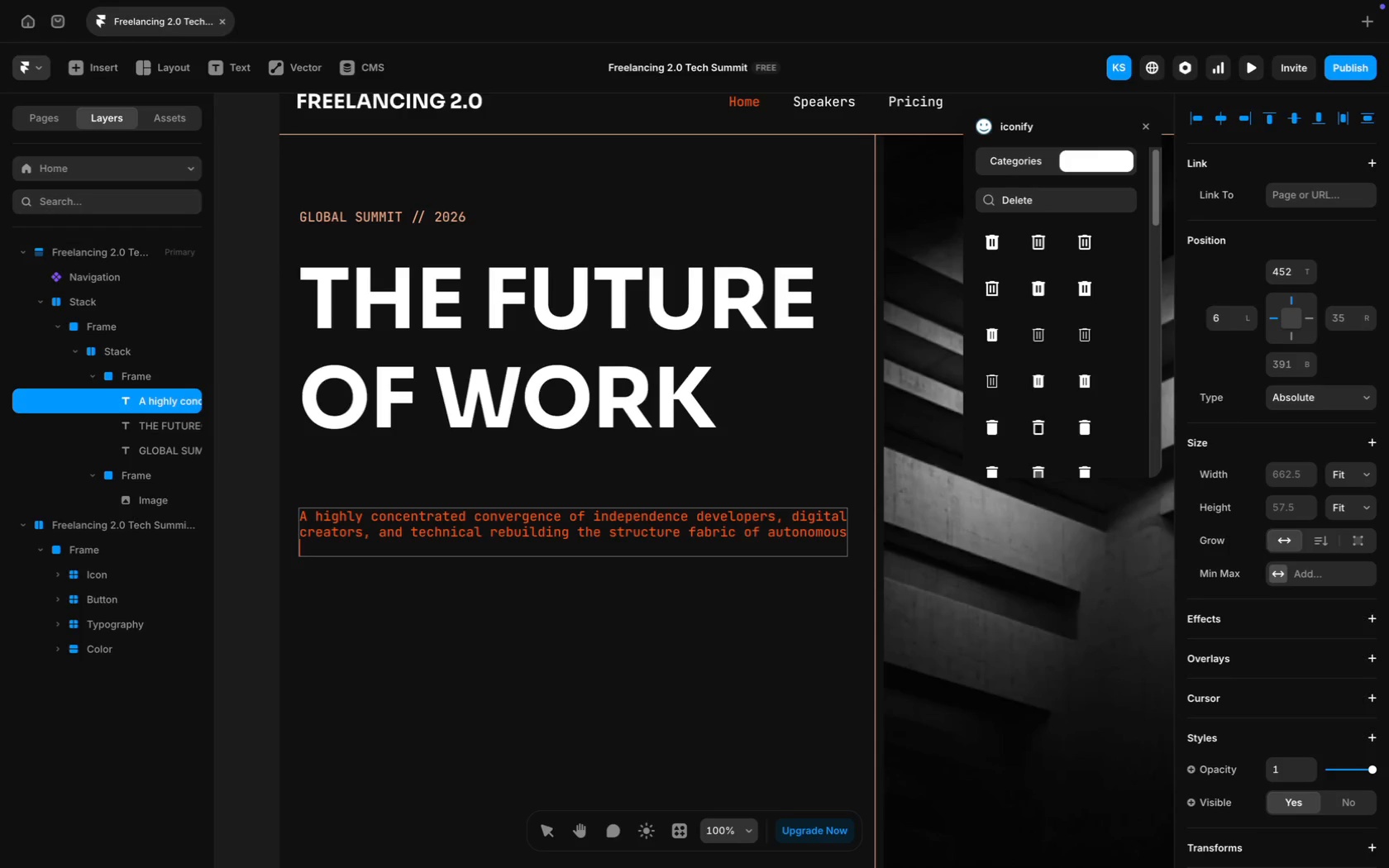 
type(labor.)
 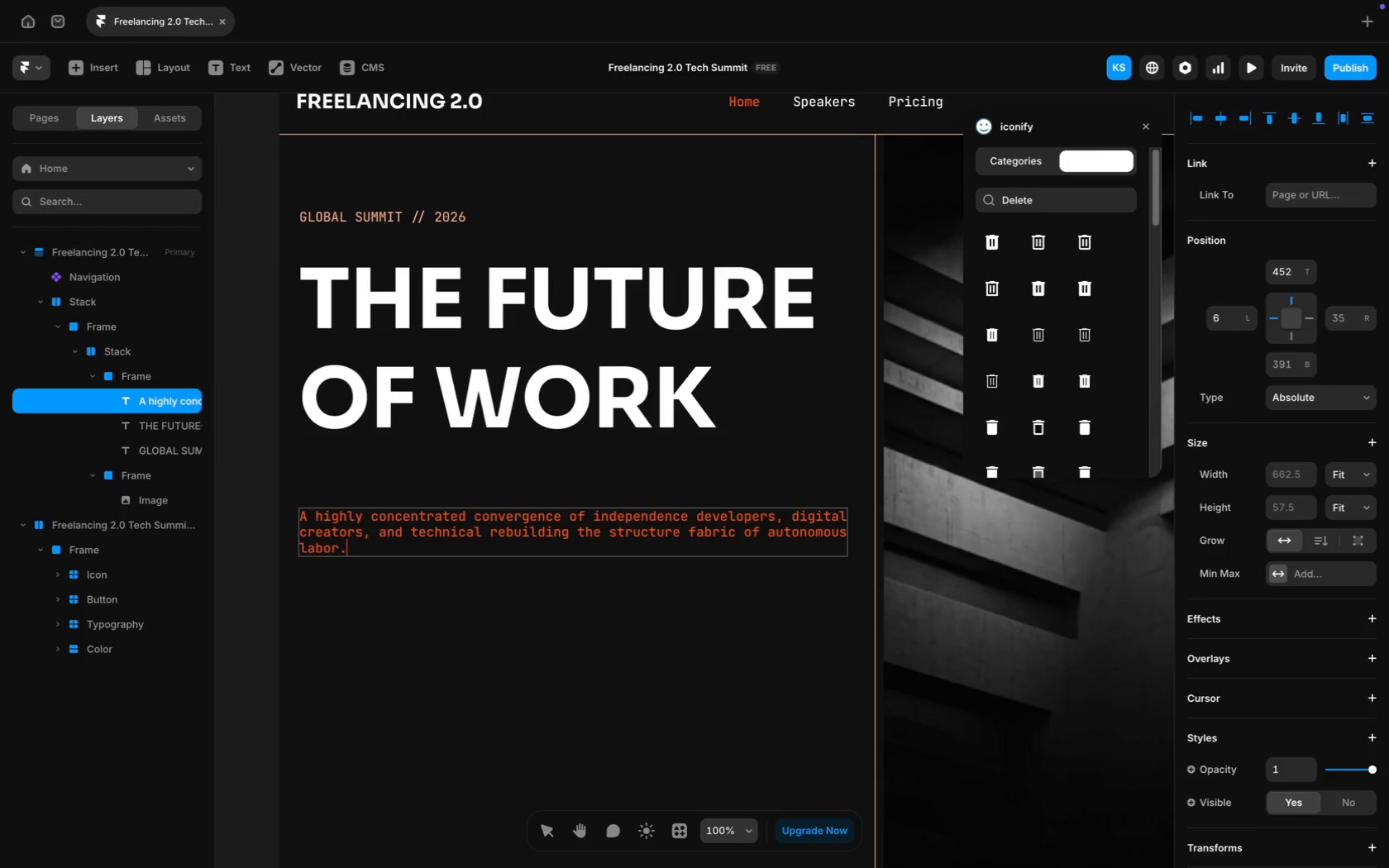 
key(Meta+A)
 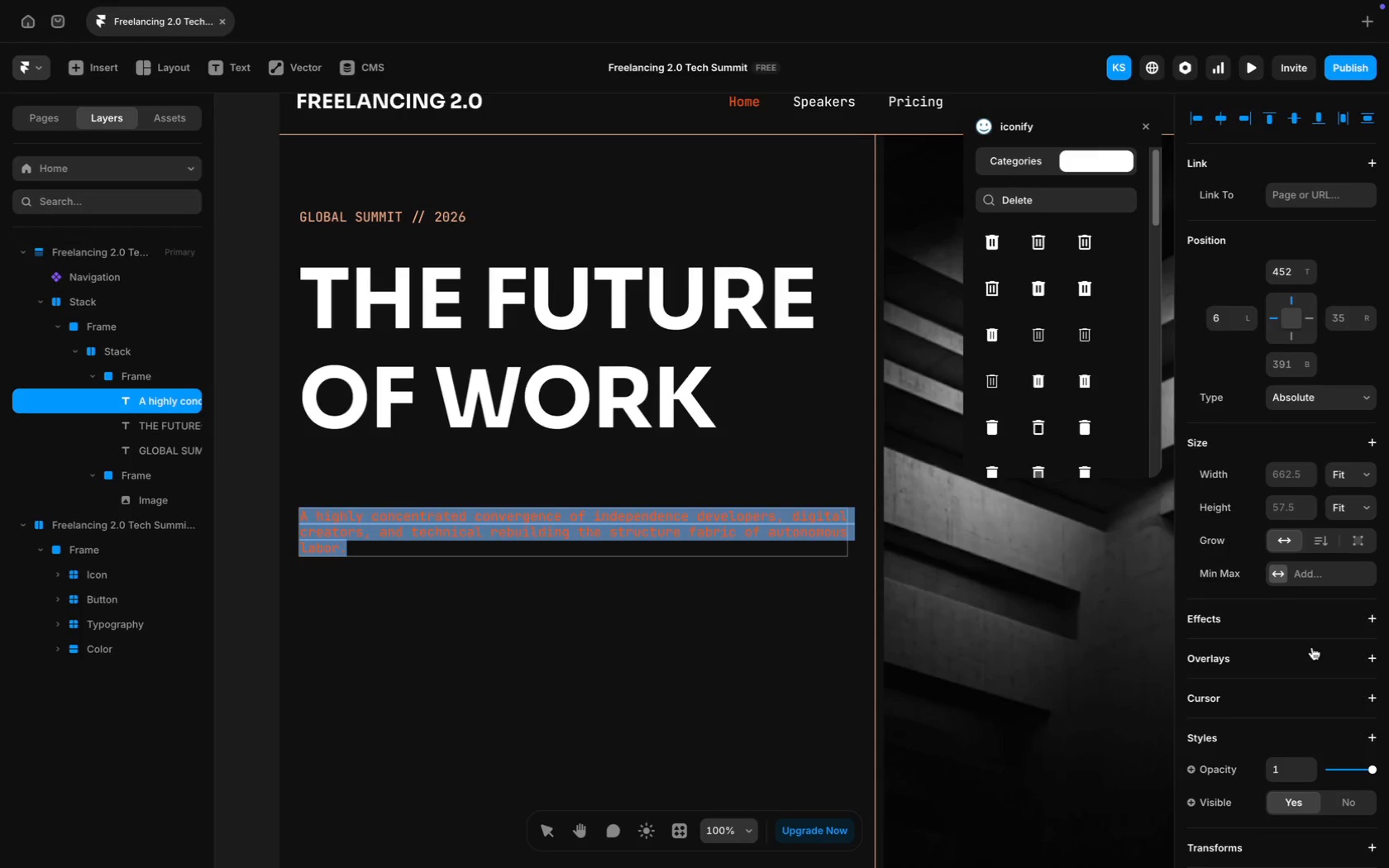 
scroll: coordinate [1312, 647], scroll_direction: down, amount: 54.0
 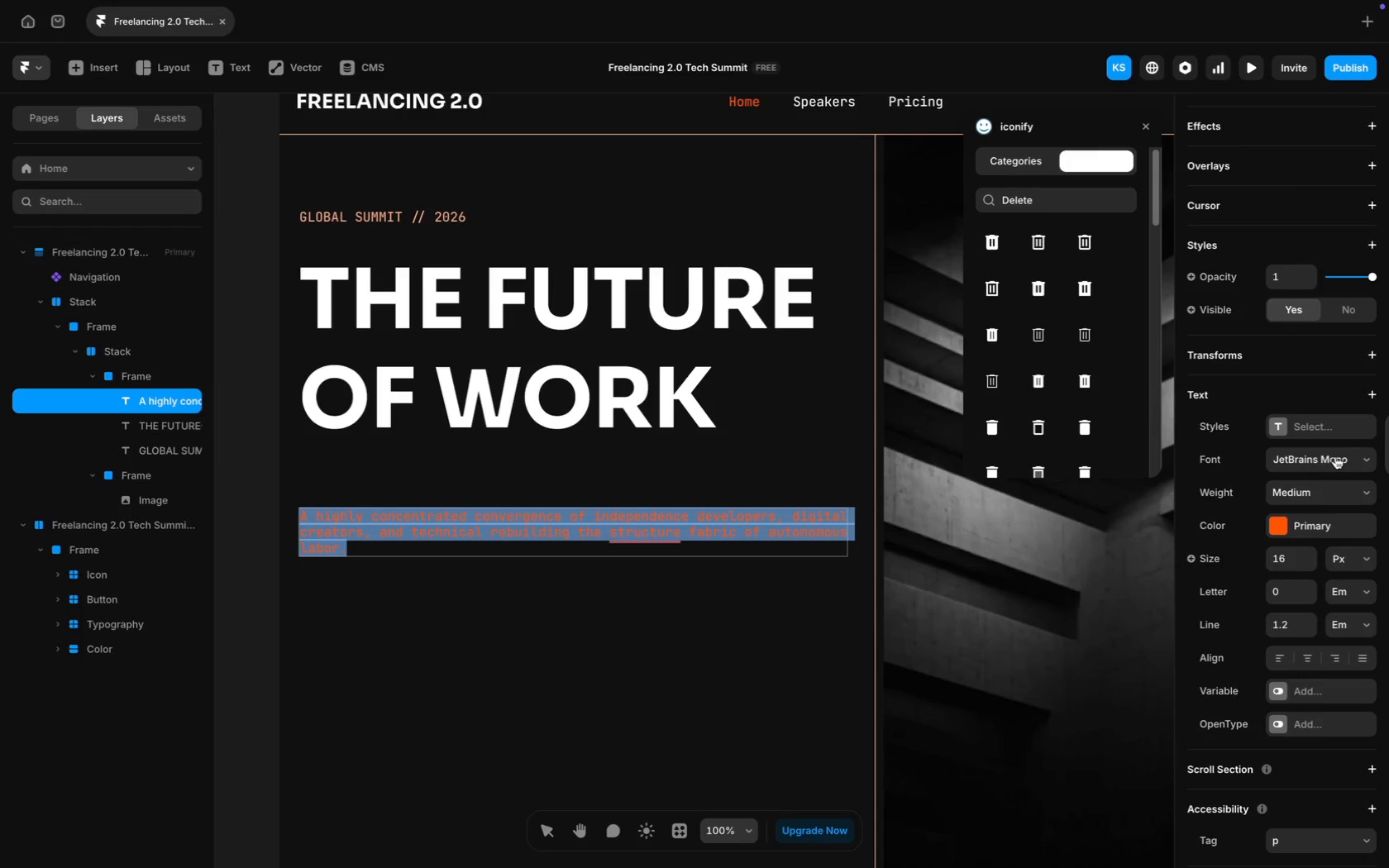 
scroll: coordinate [904, 541], scroll_direction: up, amount: 116.0
 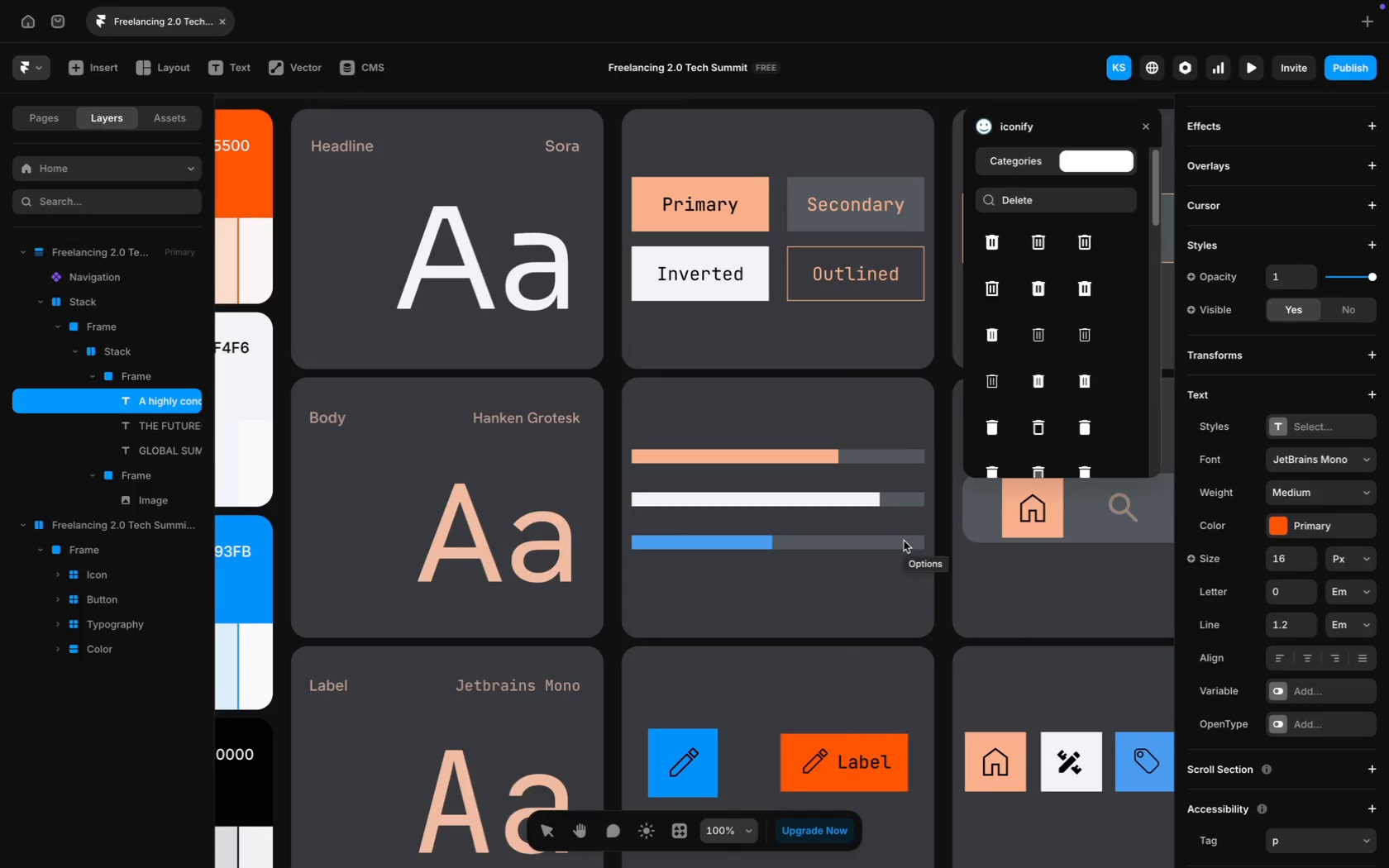 
scroll: coordinate [904, 541], scroll_direction: down, amount: 16.0
 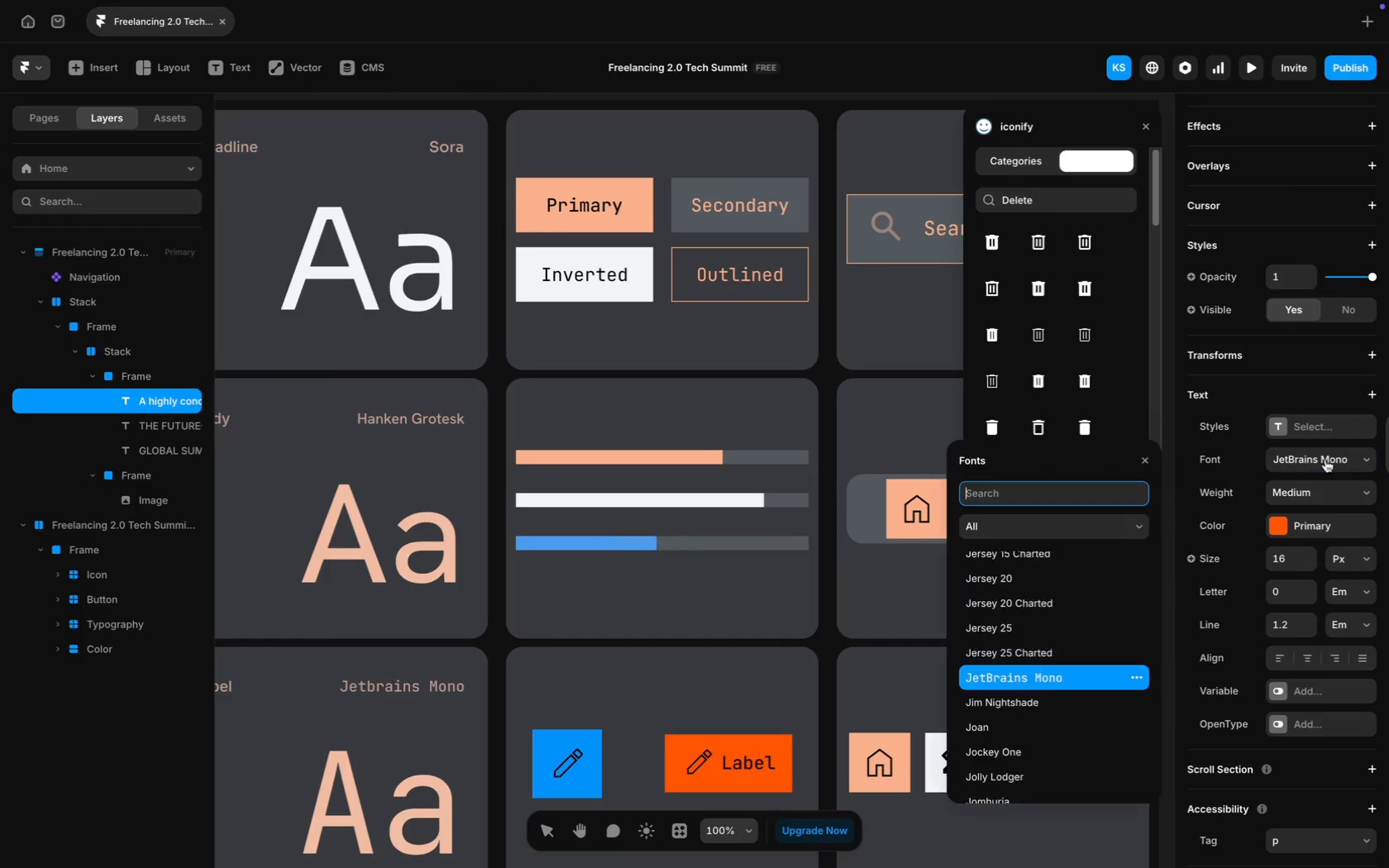 
type(Hanke)
 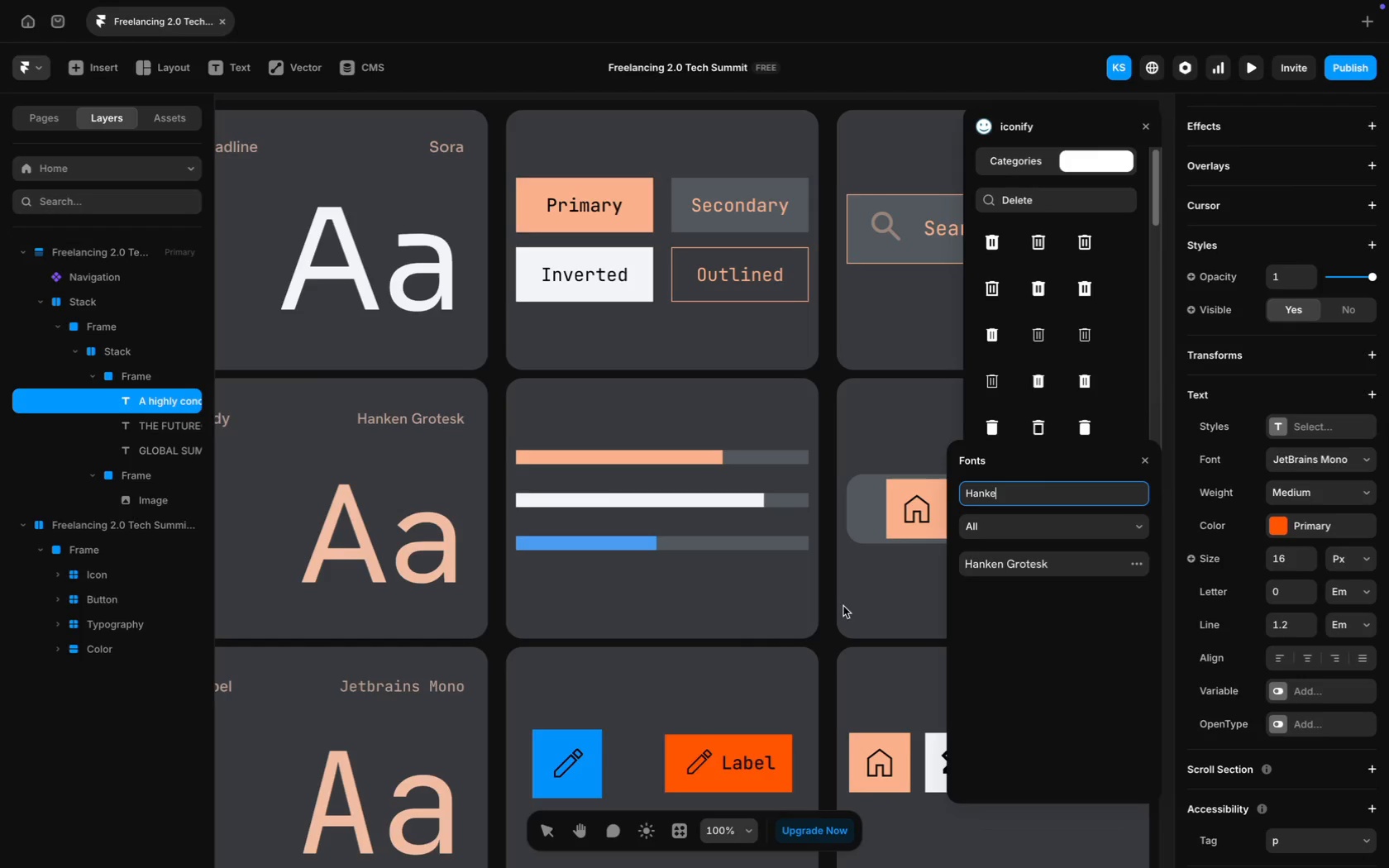 
scroll: coordinate [744, 646], scroll_direction: down, amount: 82.0
 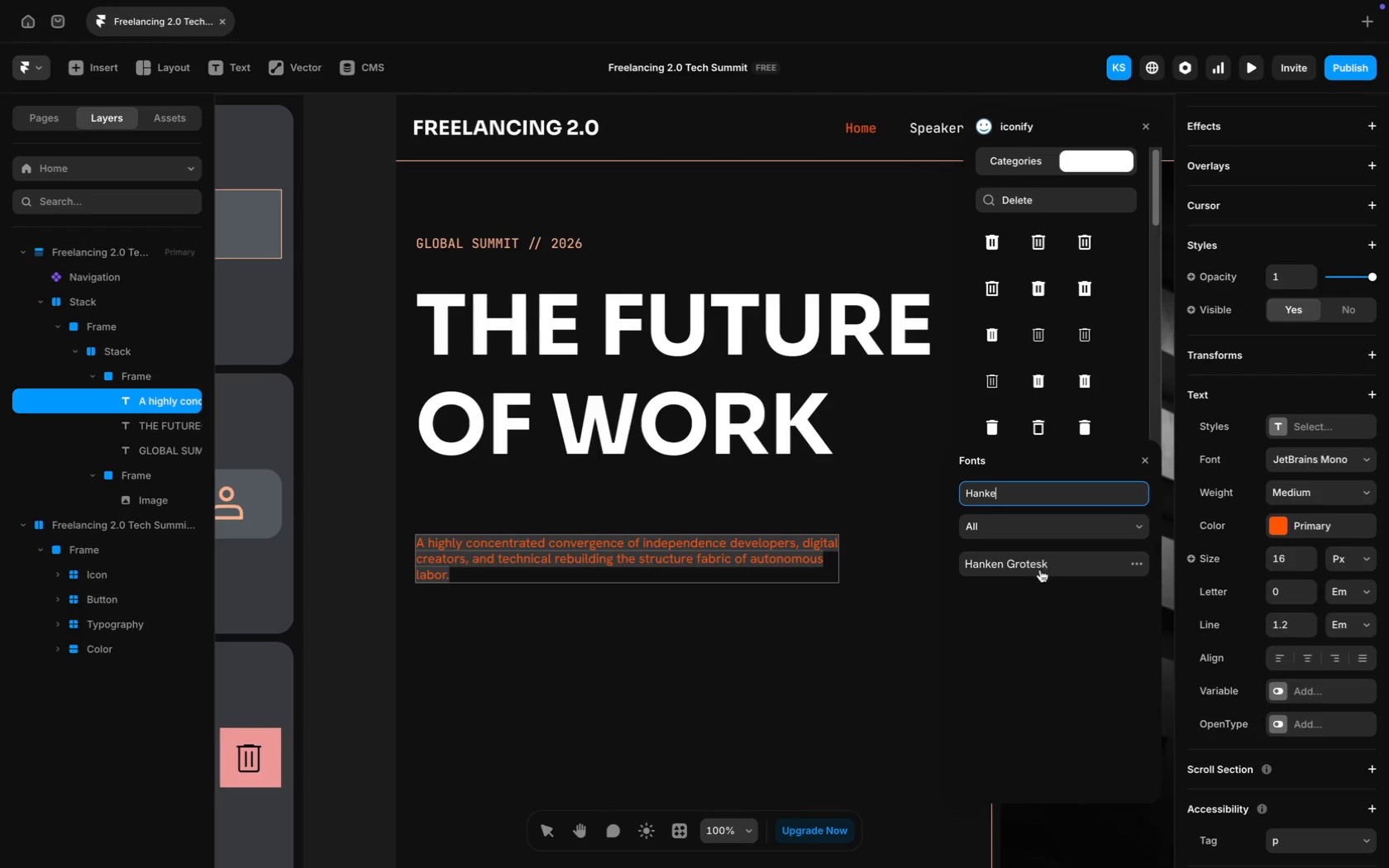 
left_click([1040, 570])
 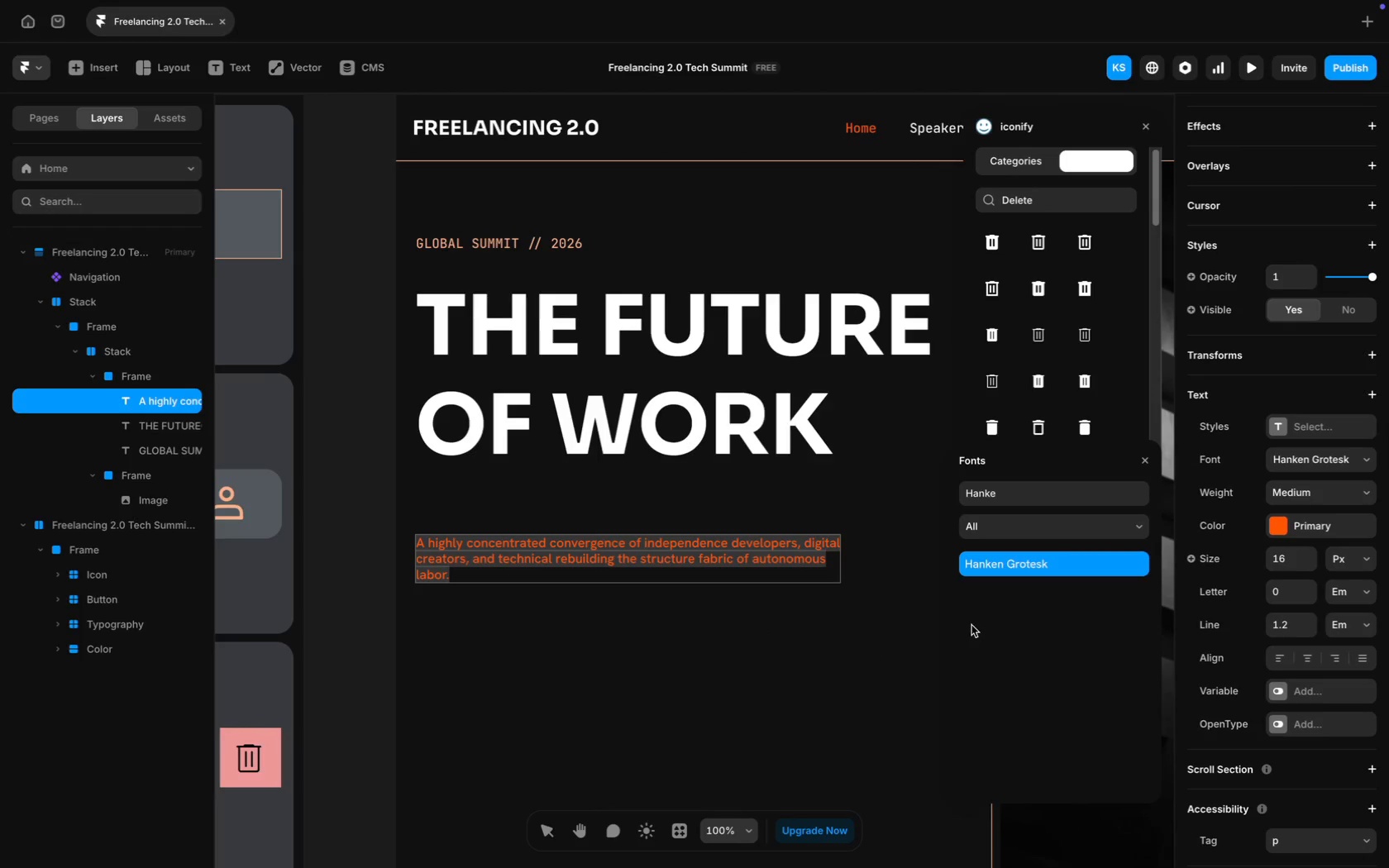 
wait(7.27)
 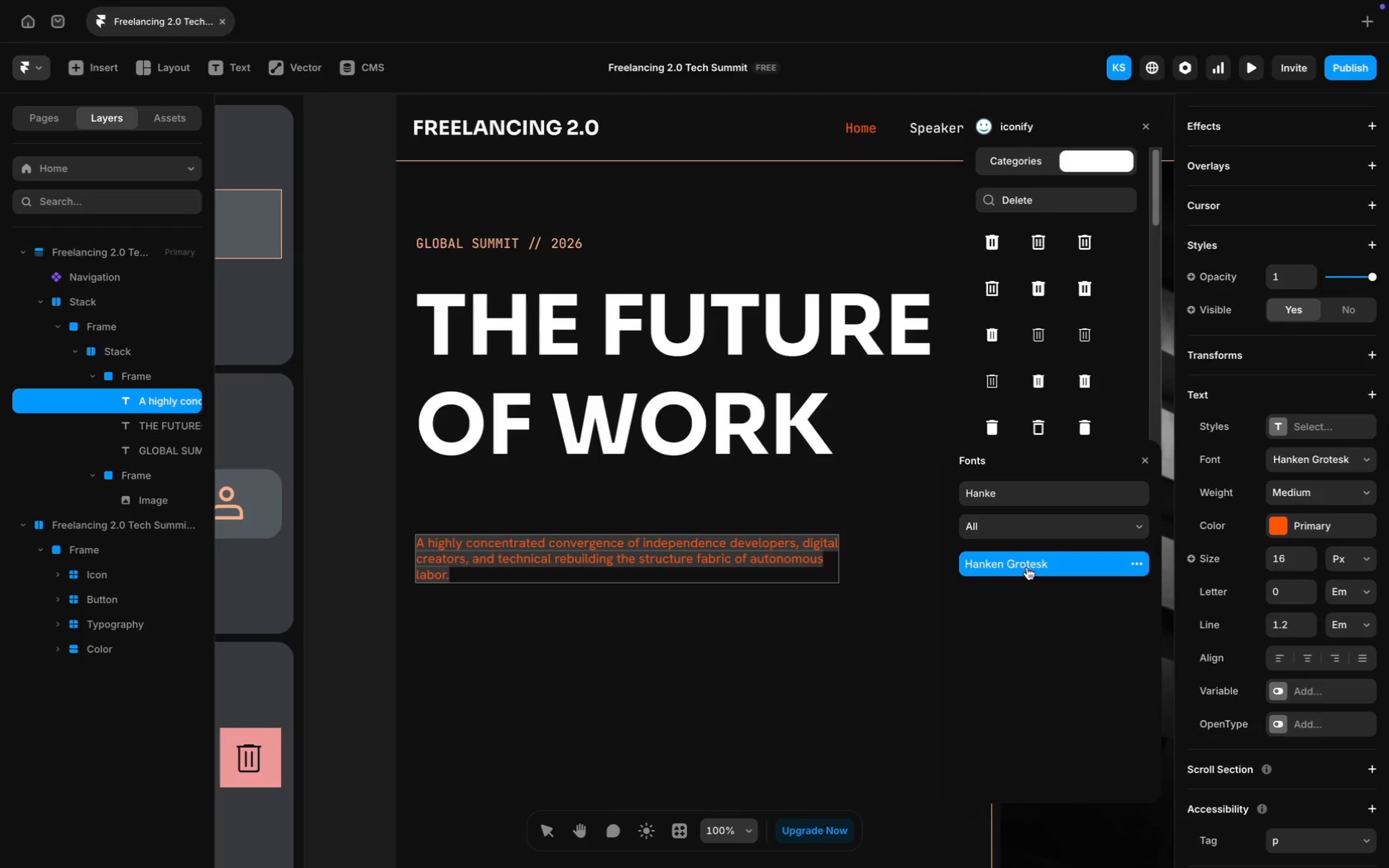 
left_click([1044, 565])
 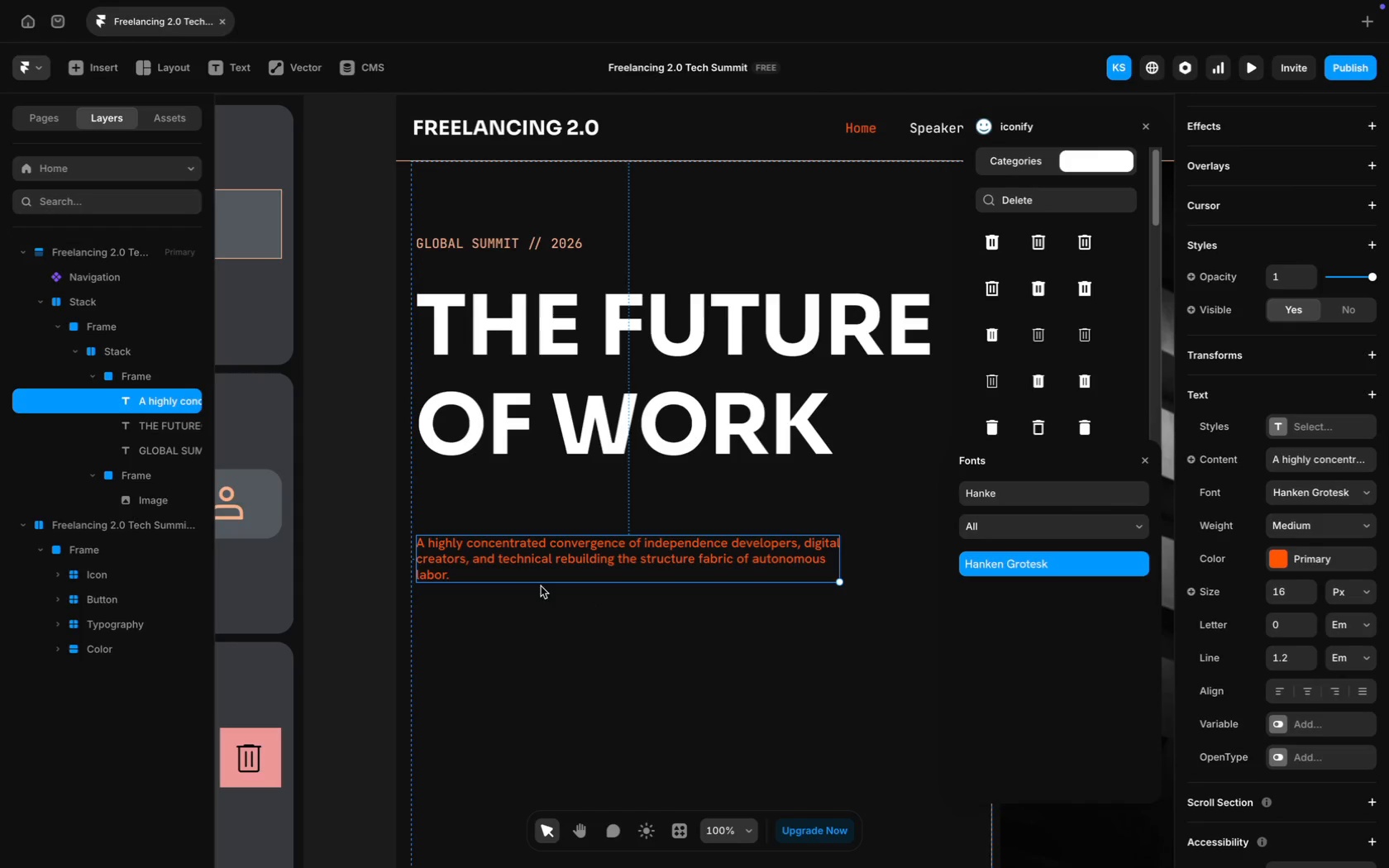 
triple_click([532, 553])
 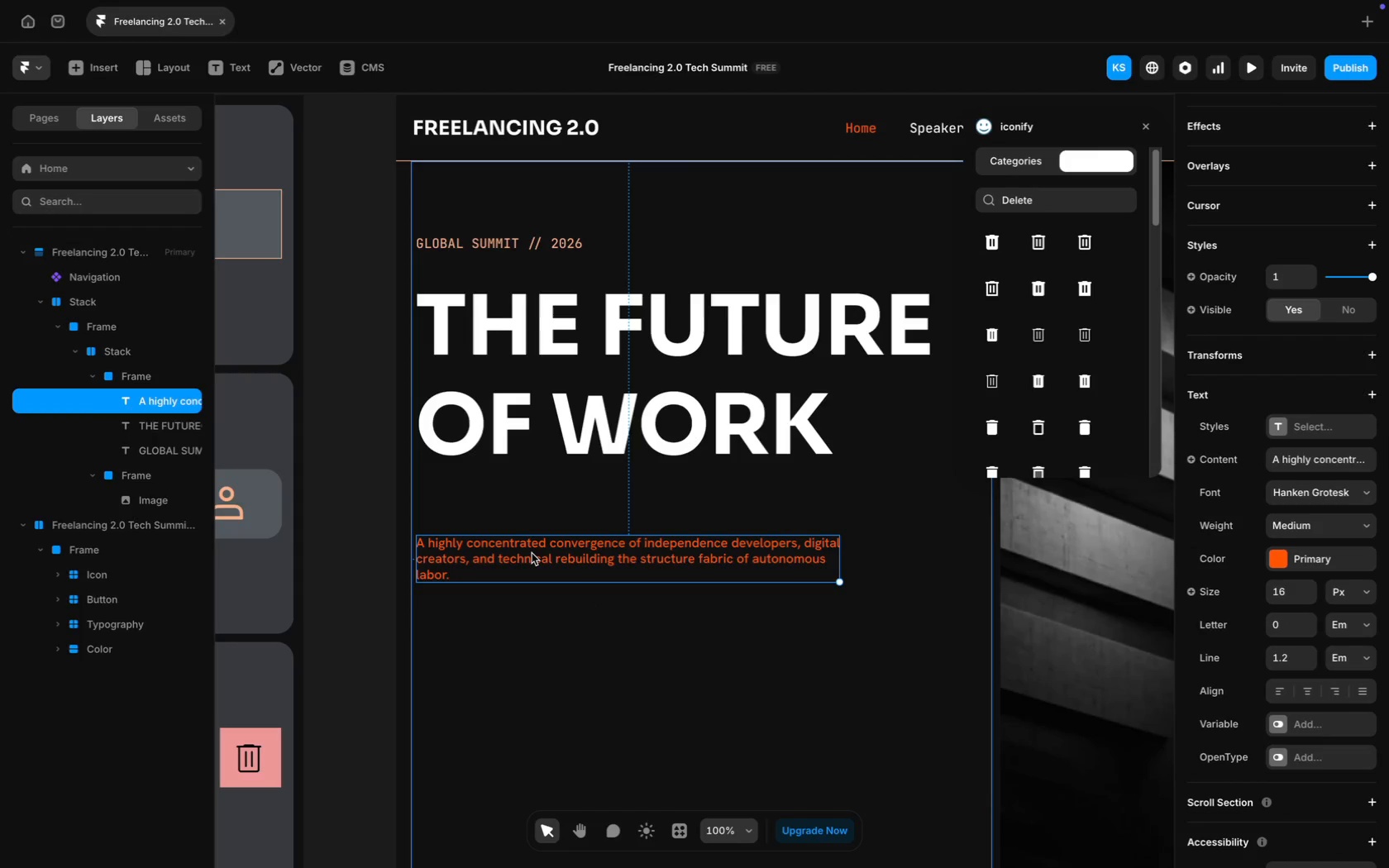 
key(Meta+A)
 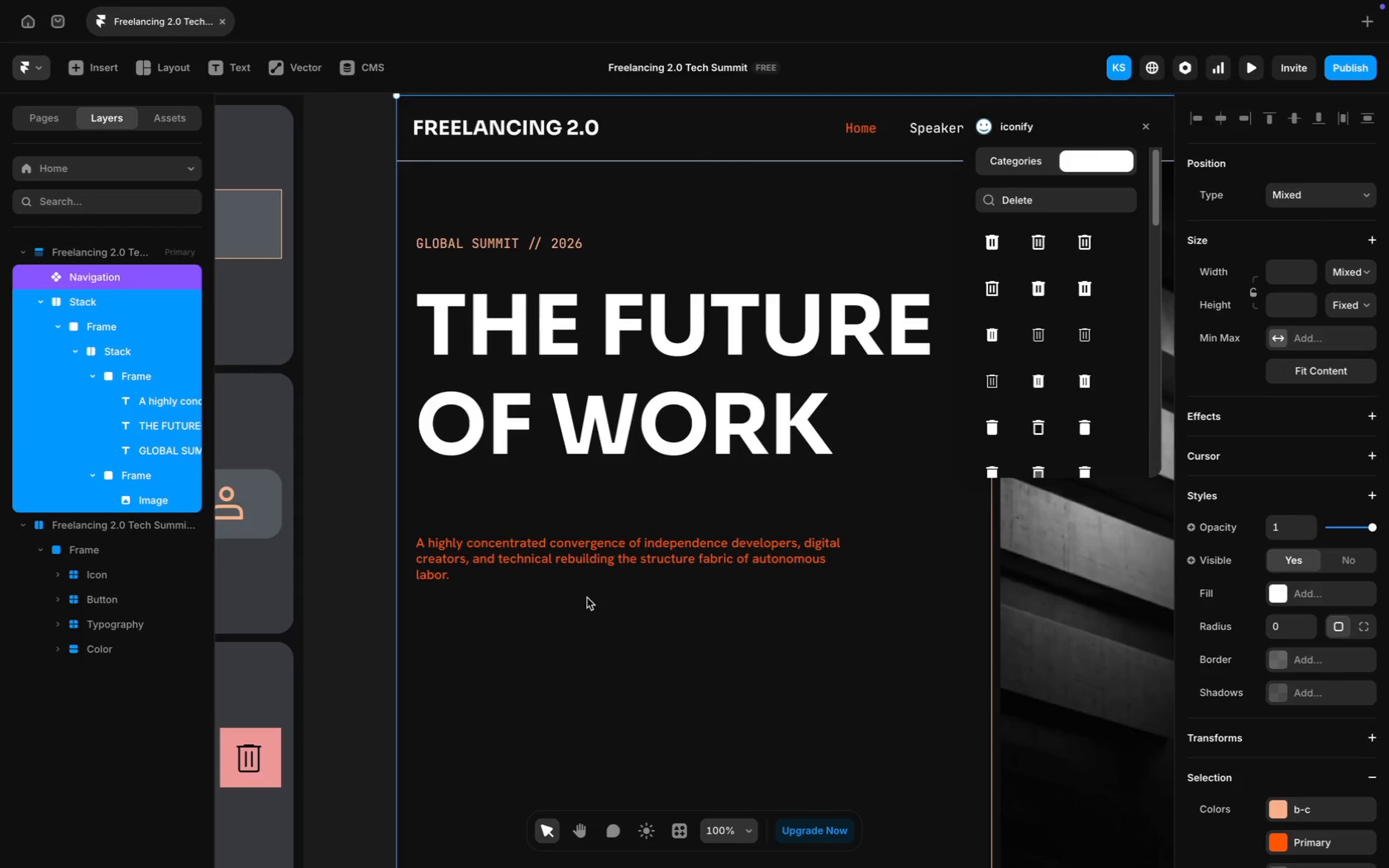 
triple_click([576, 548])
 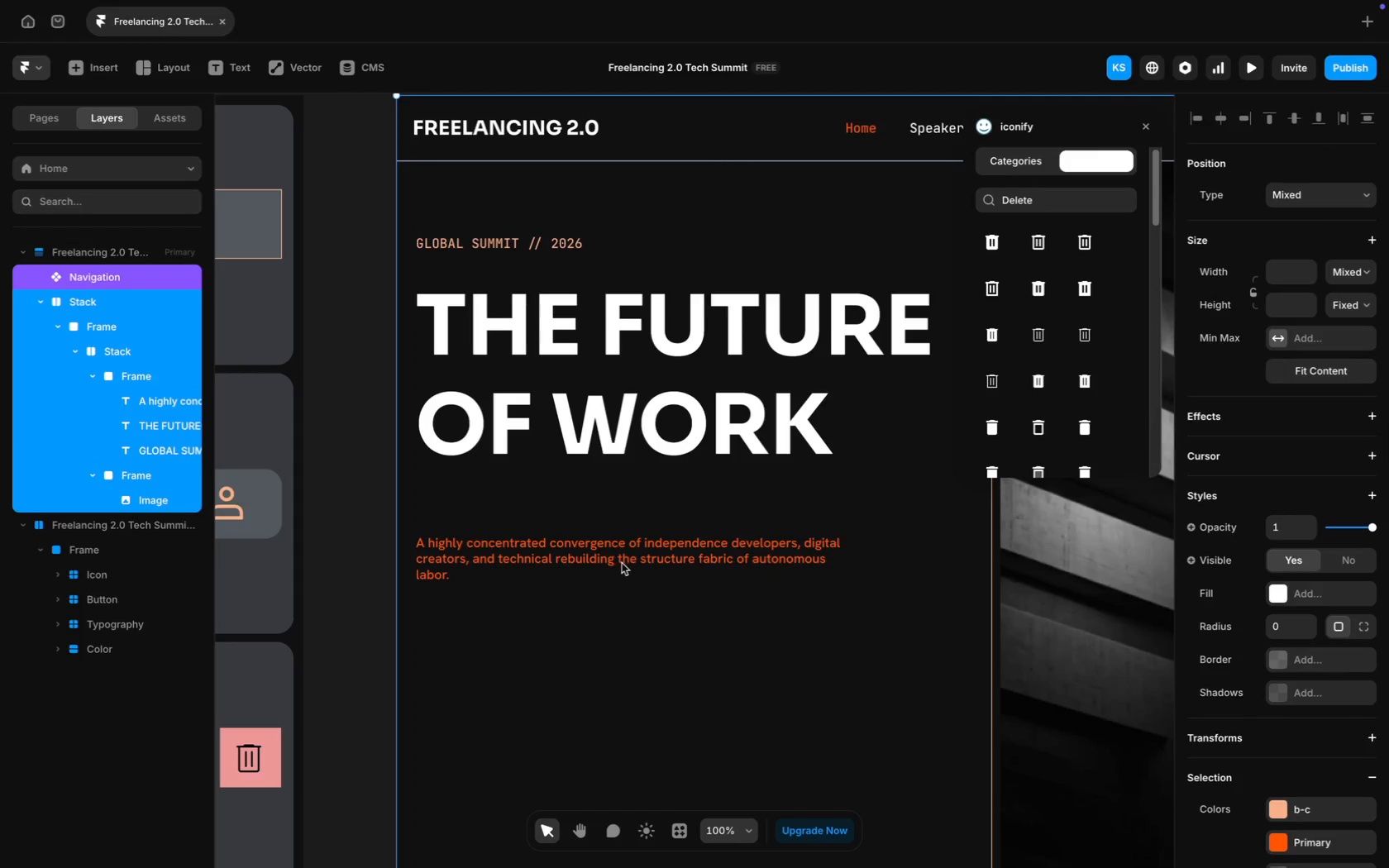 
double_click([622, 563])
 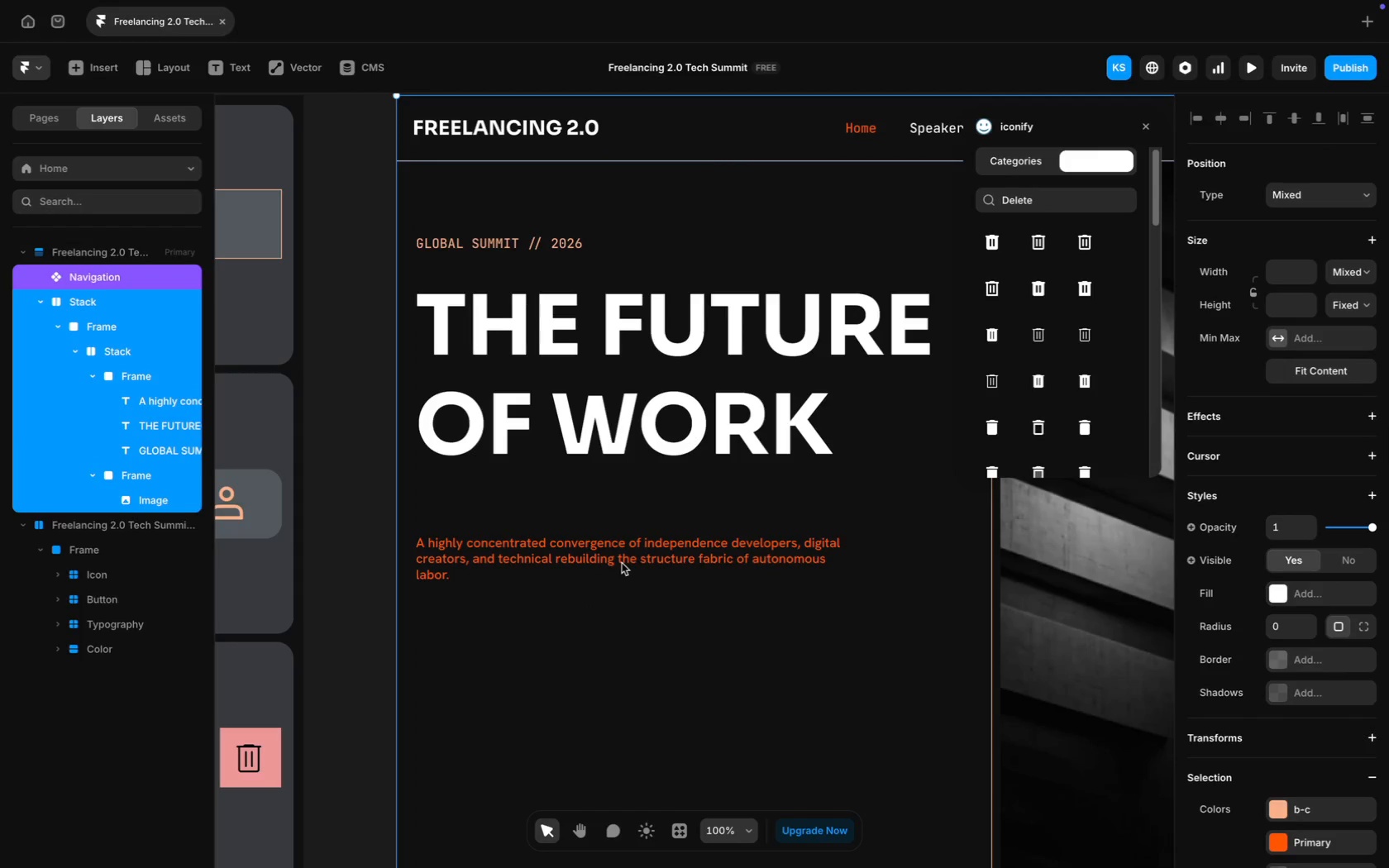 
triple_click([622, 563])
 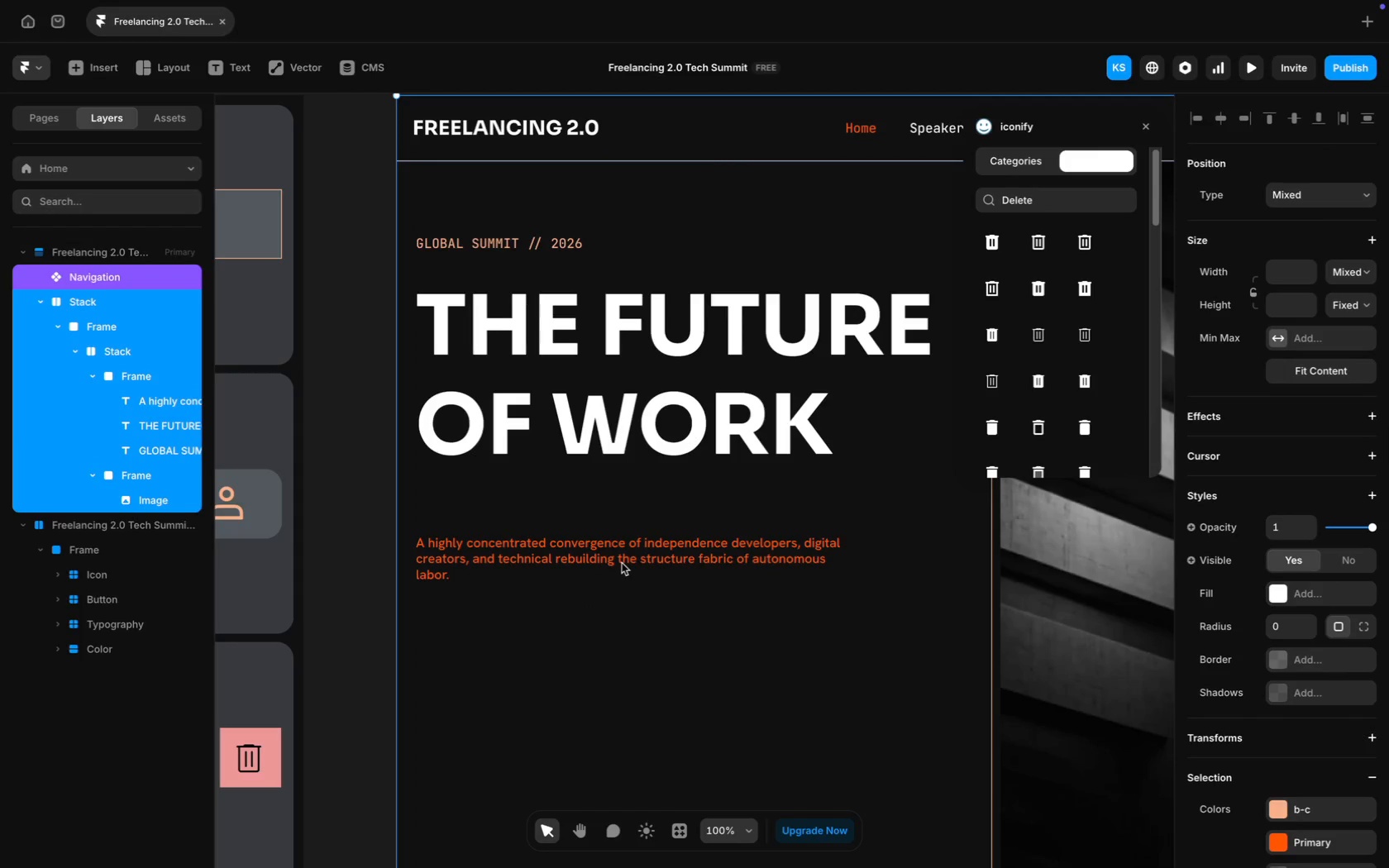 
triple_click([622, 563])
 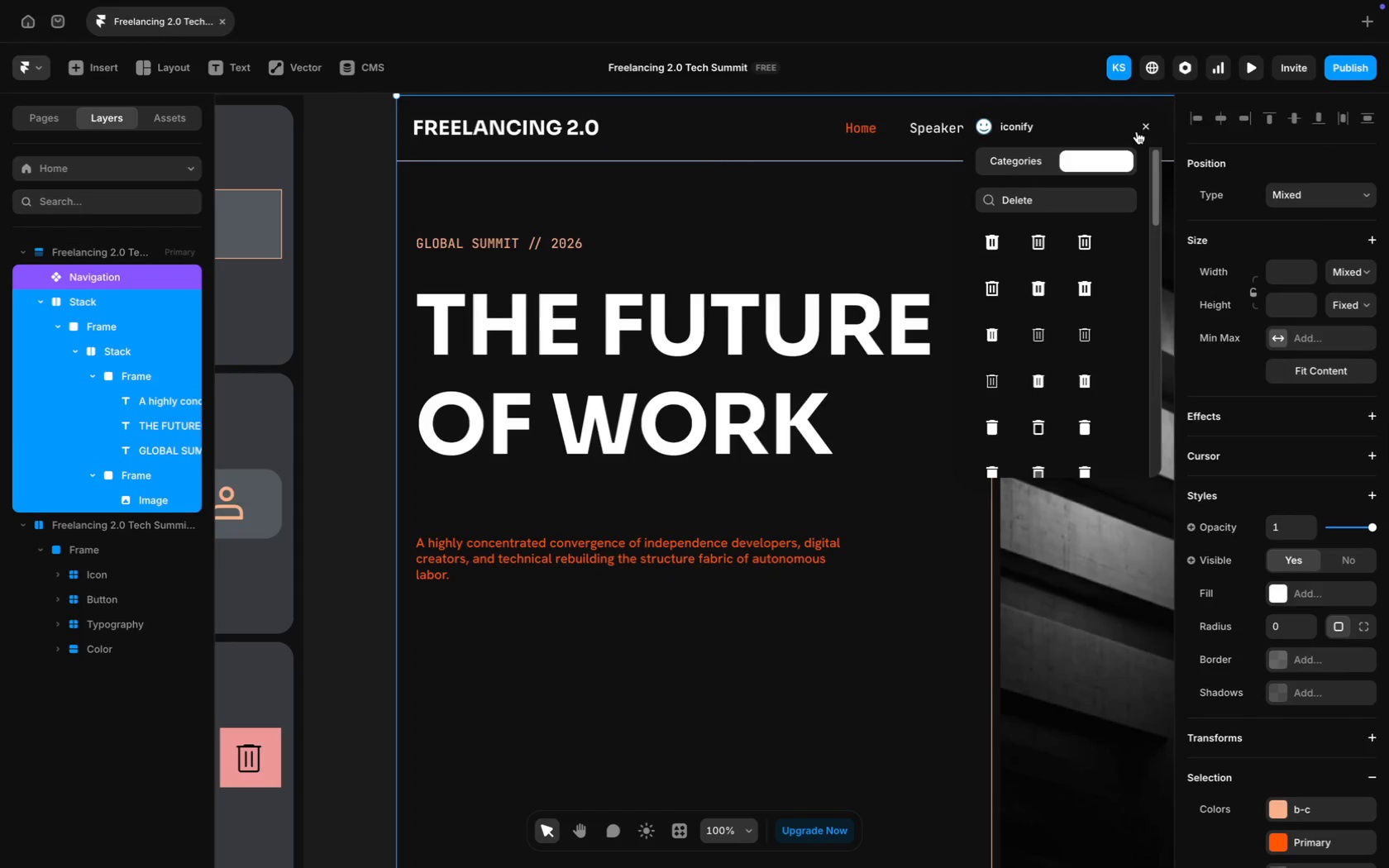 
left_click([685, 442])
 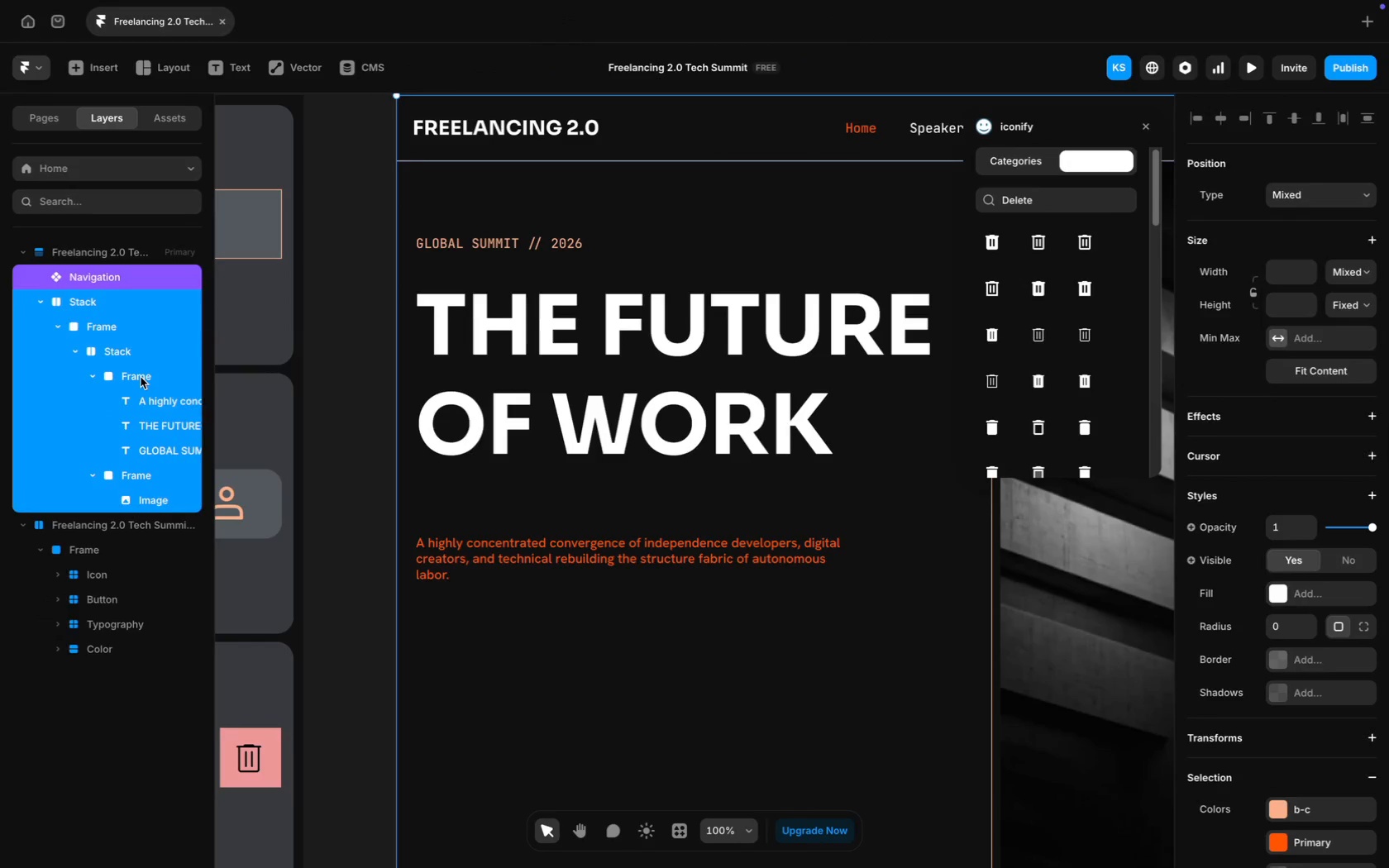 
wait(6.45)
 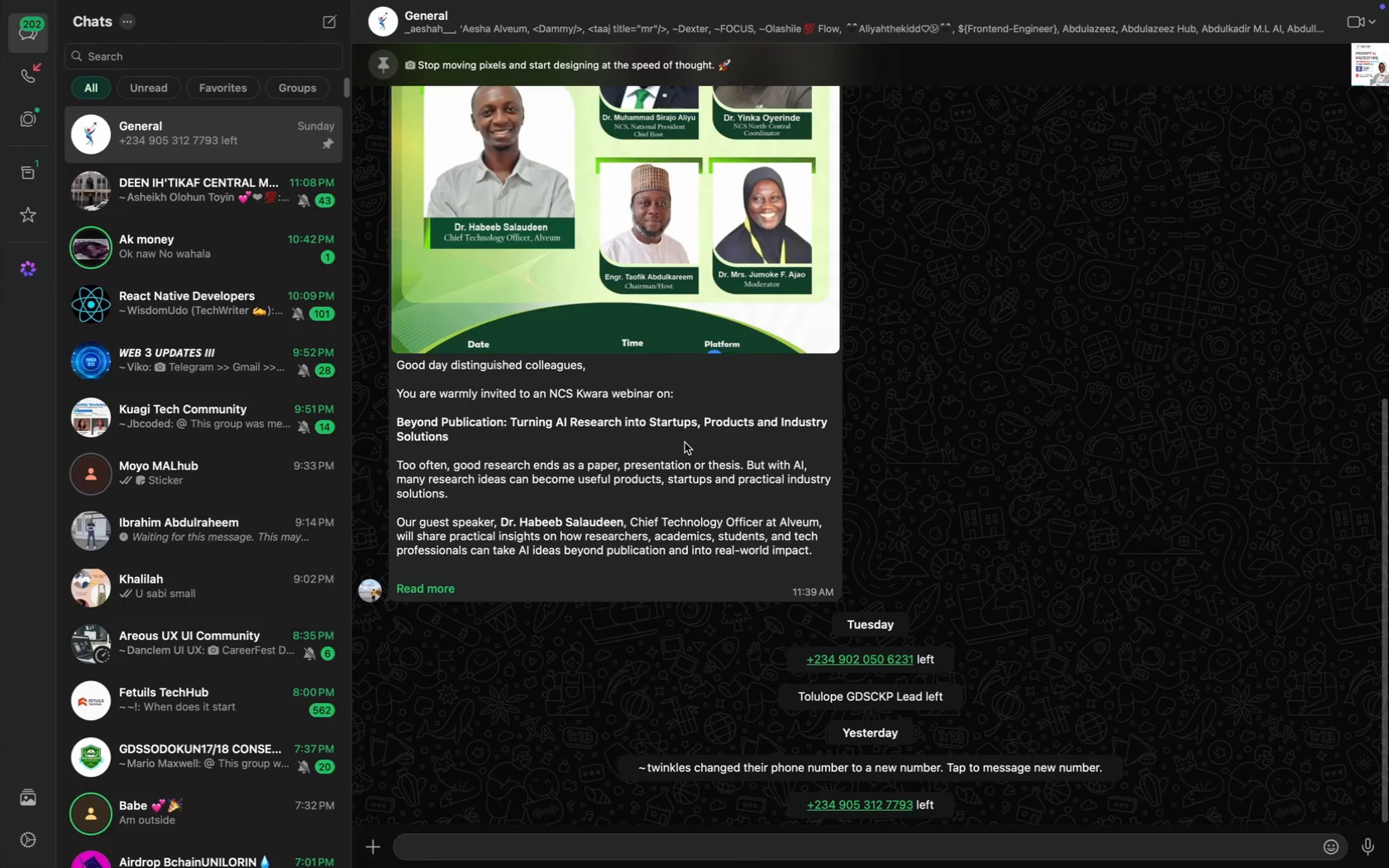 
left_click([531, 546])
 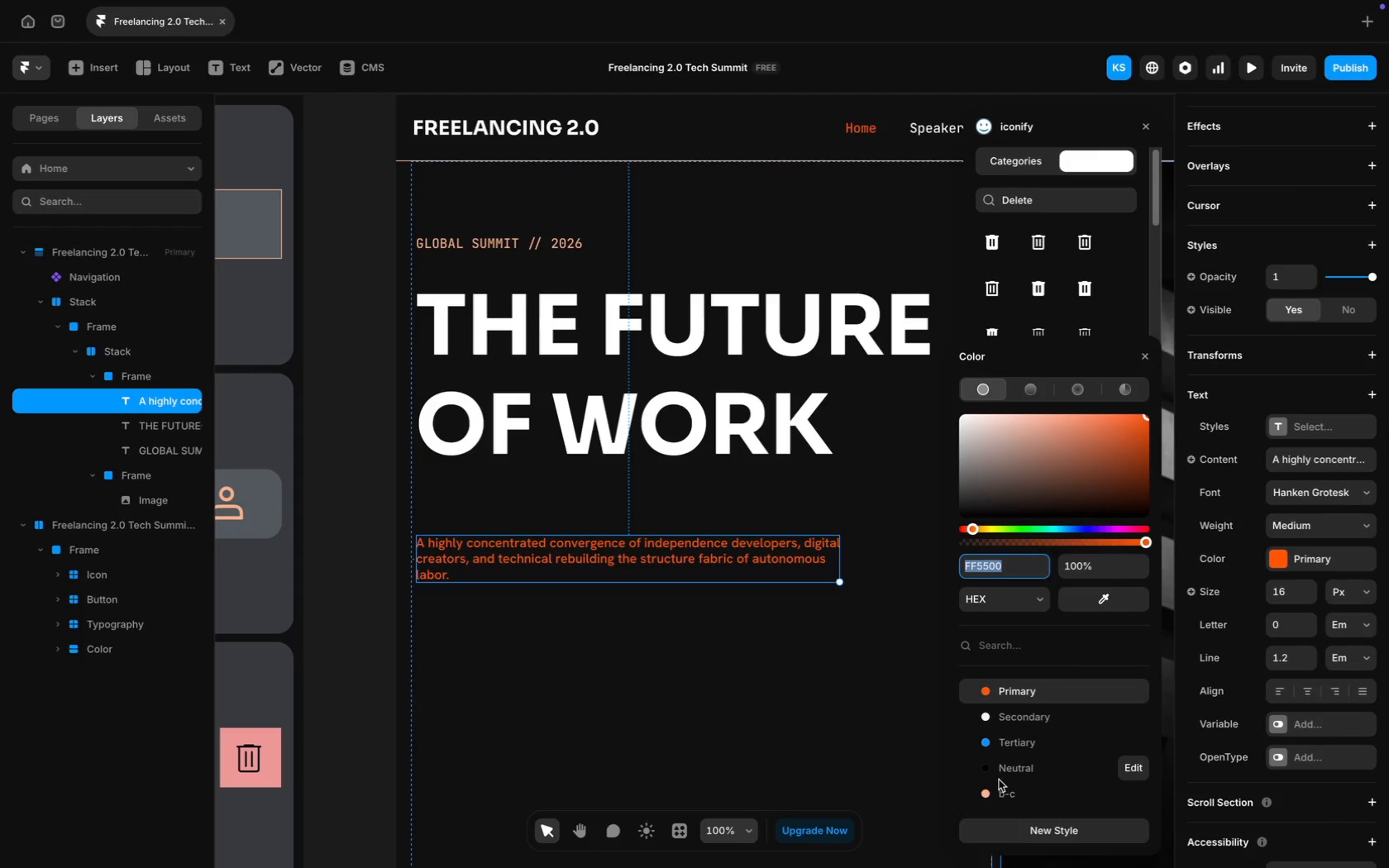 
wait(12.22)
 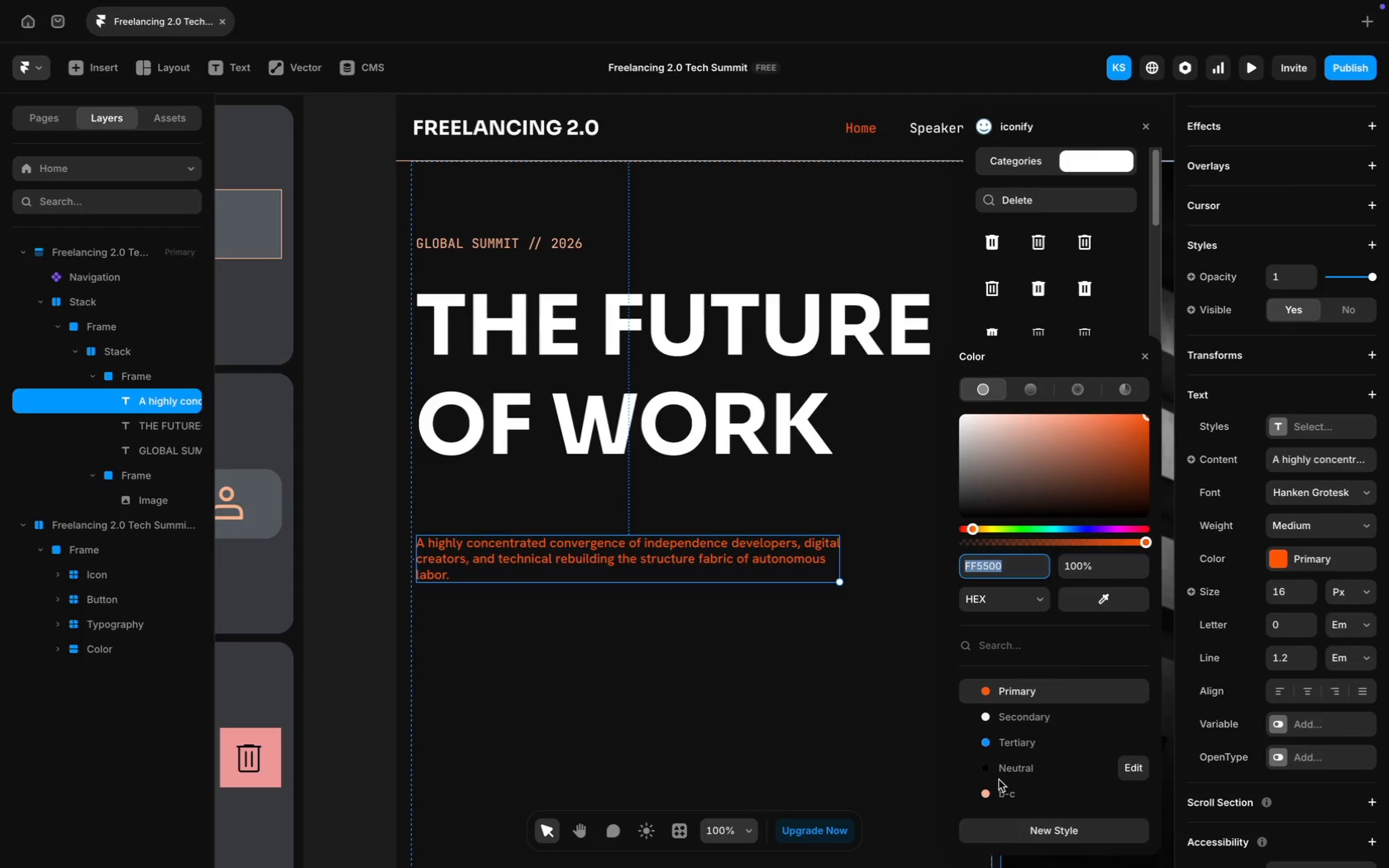 
double_click([432, 555])
 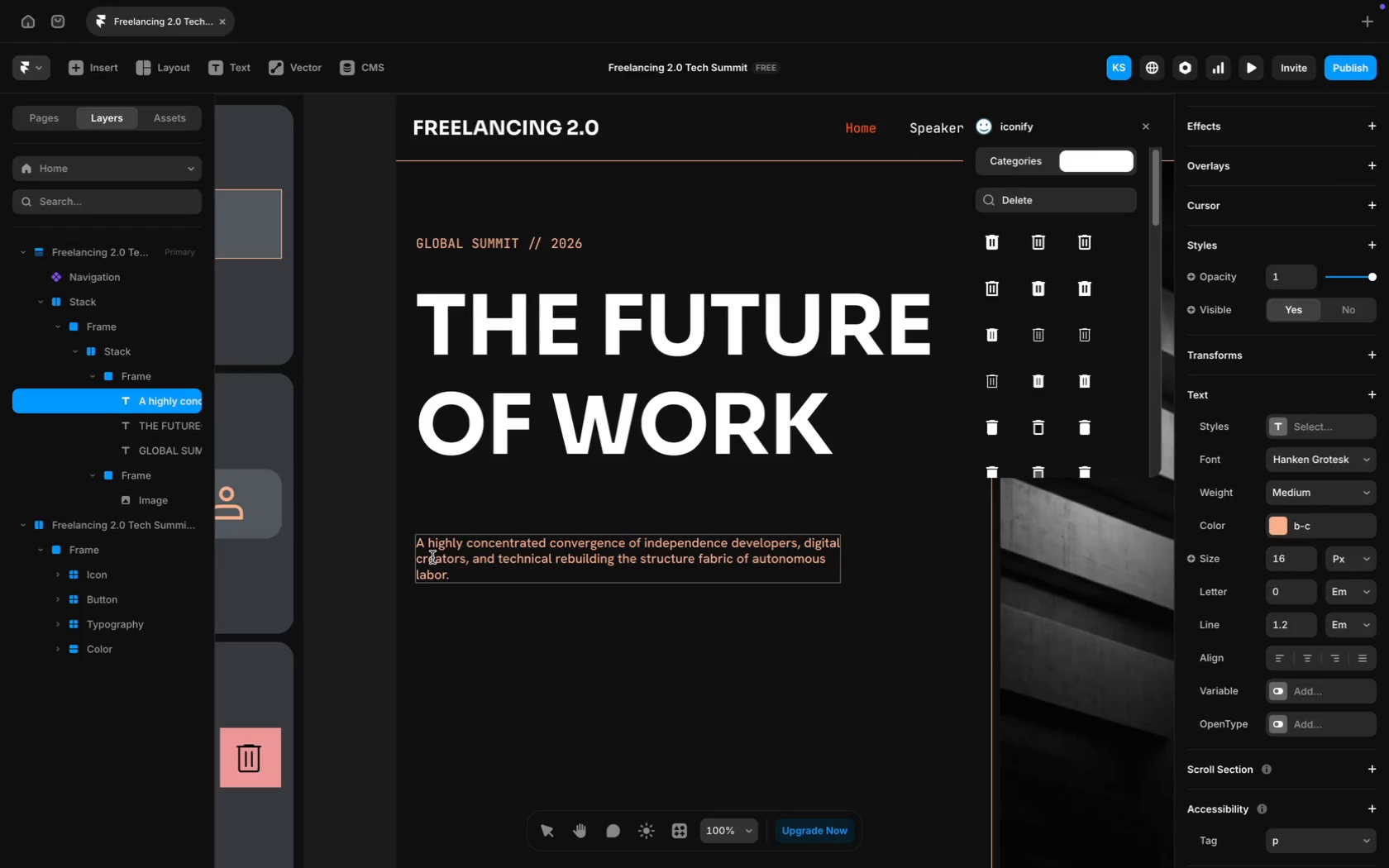 
key(ArrowLeft)
 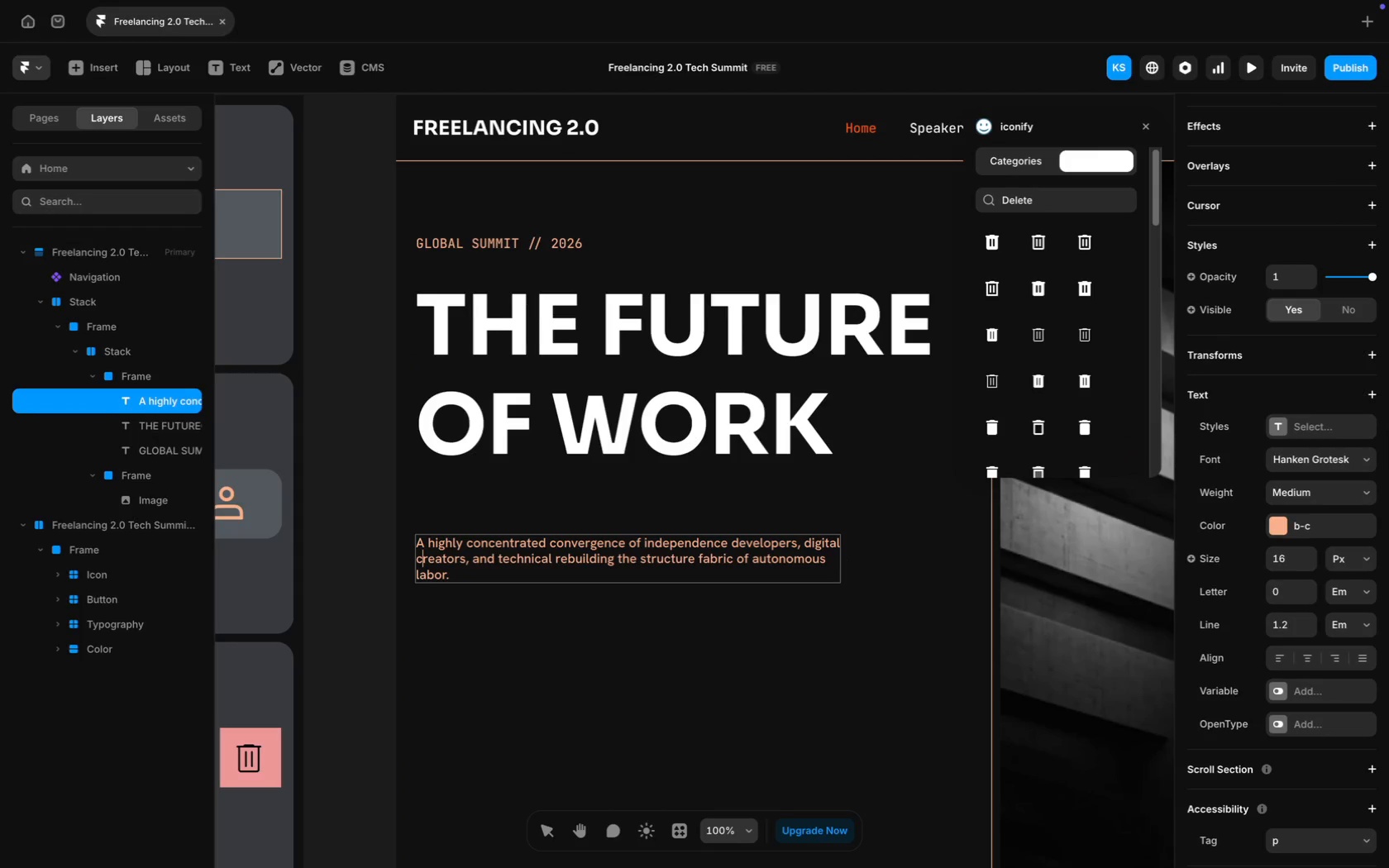 
key(ArrowLeft)
 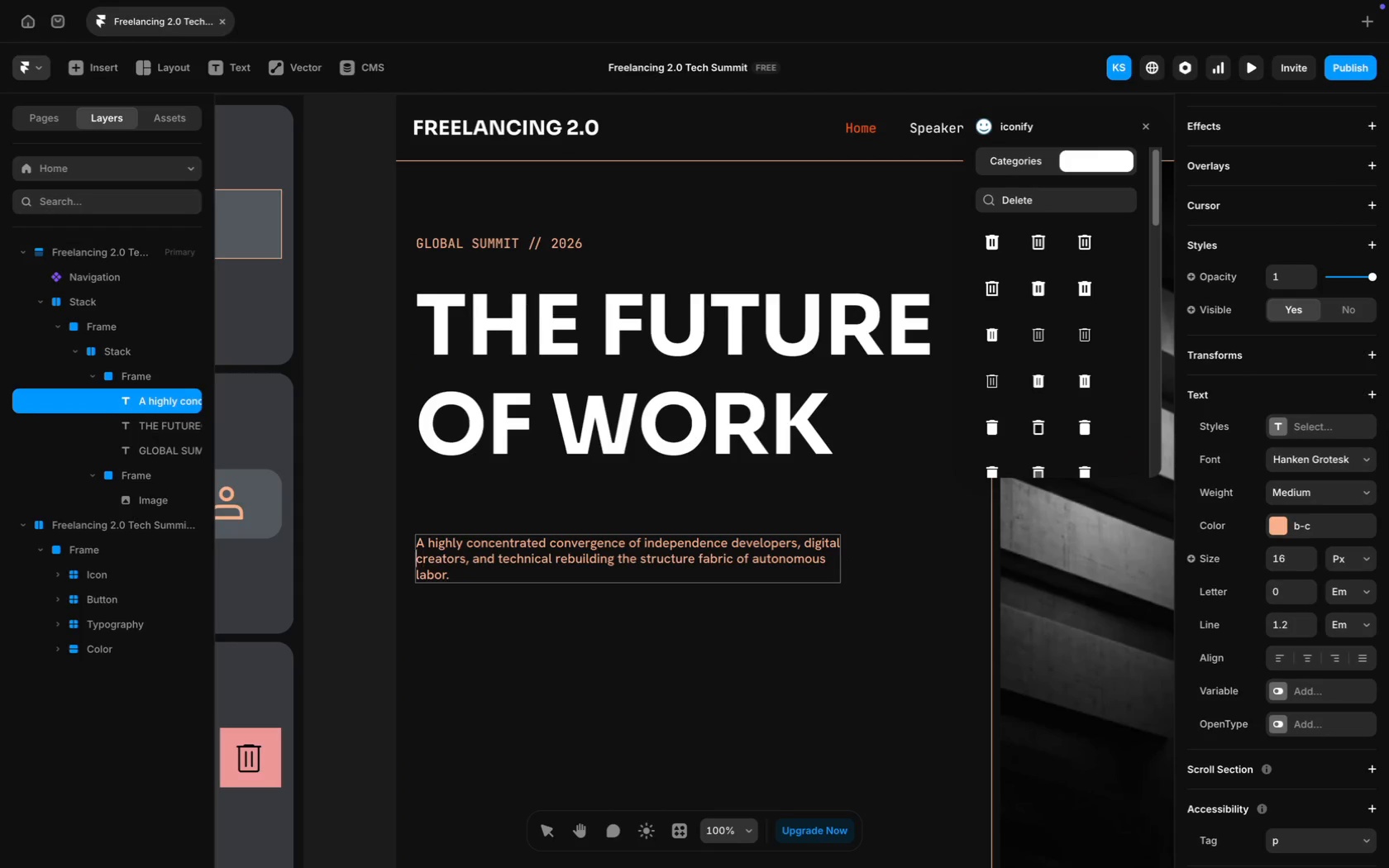 
key(ArrowLeft)
 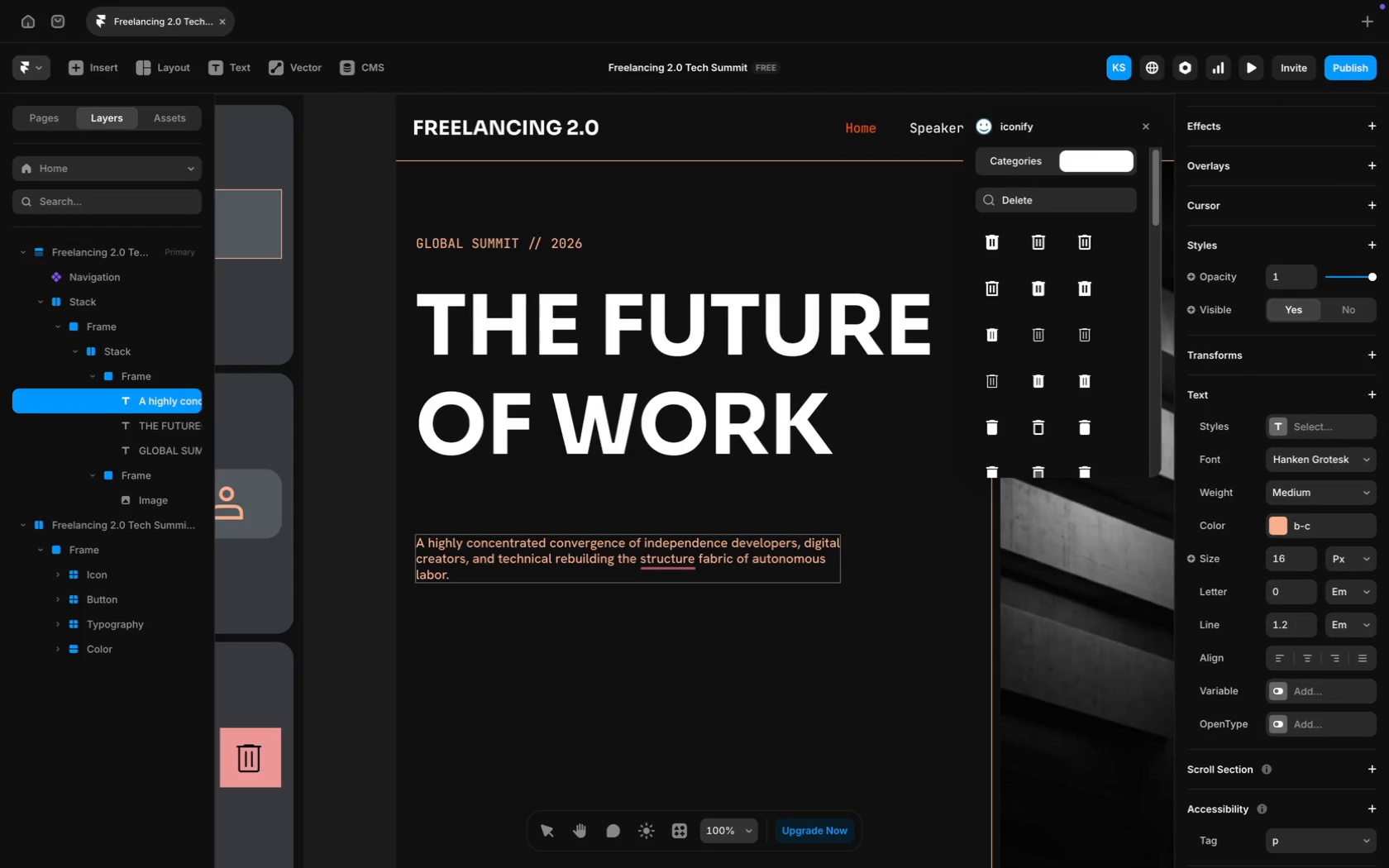 
key(Backslash)
 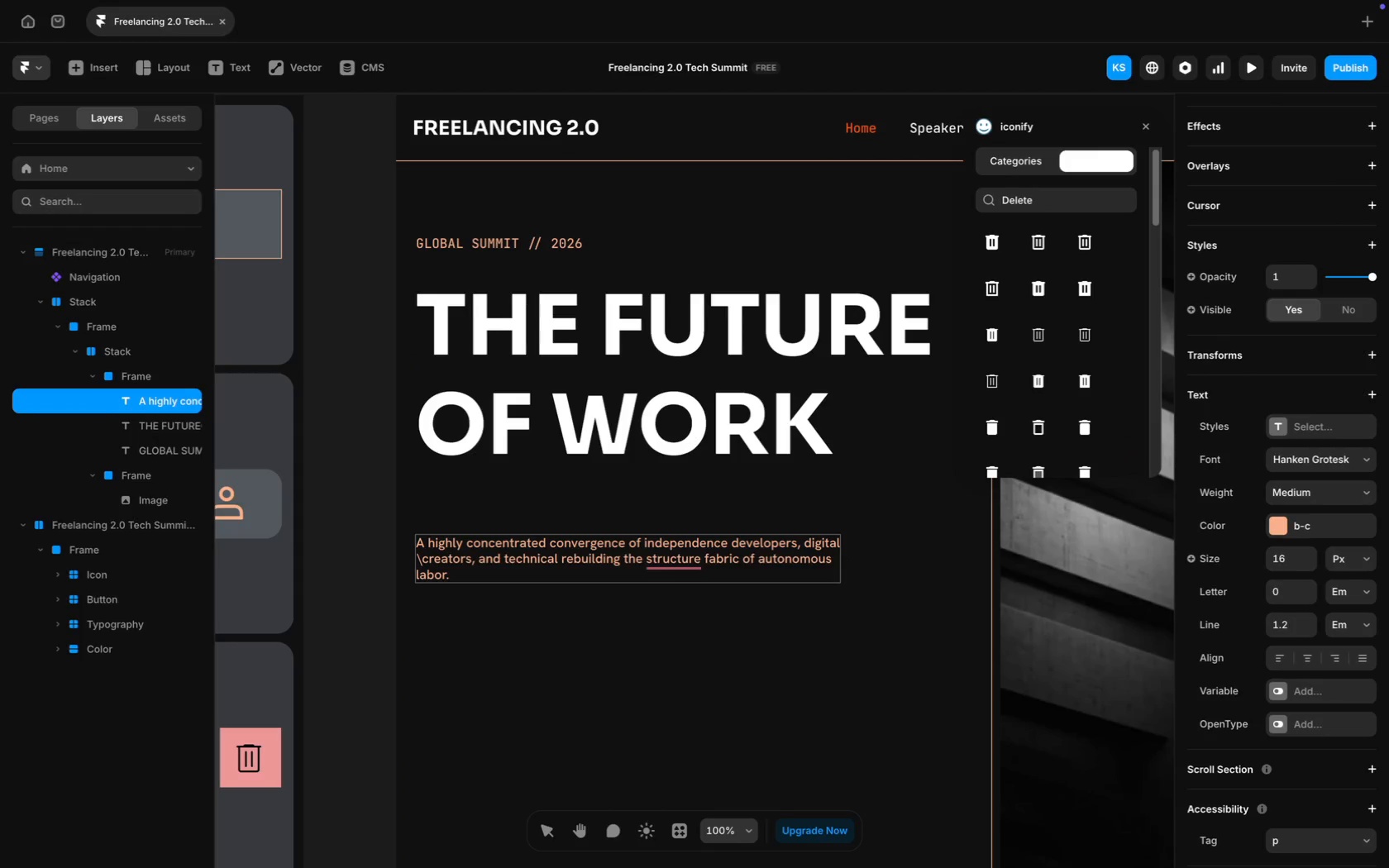 
key(Backspace)
 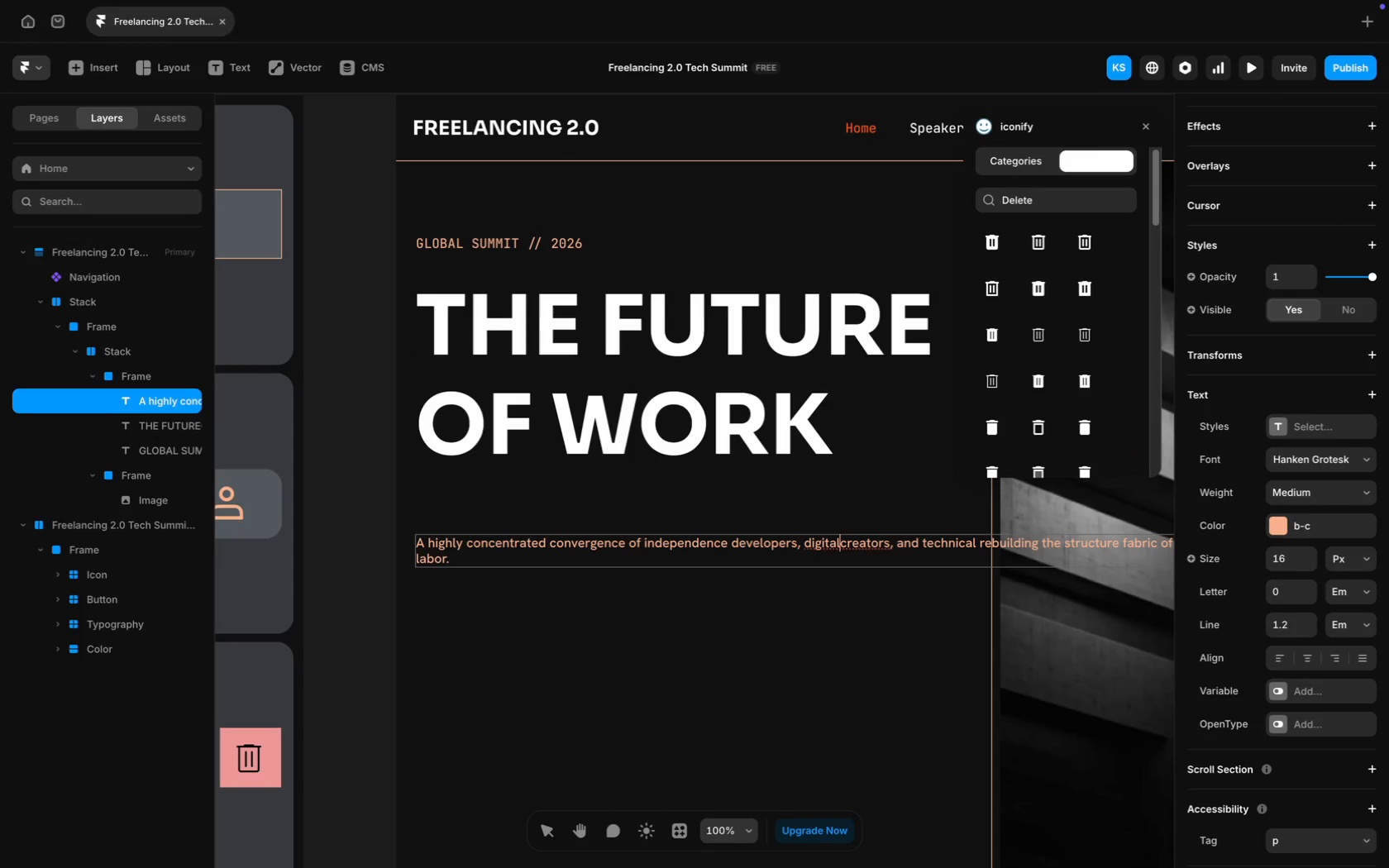 
key(Backspace)
 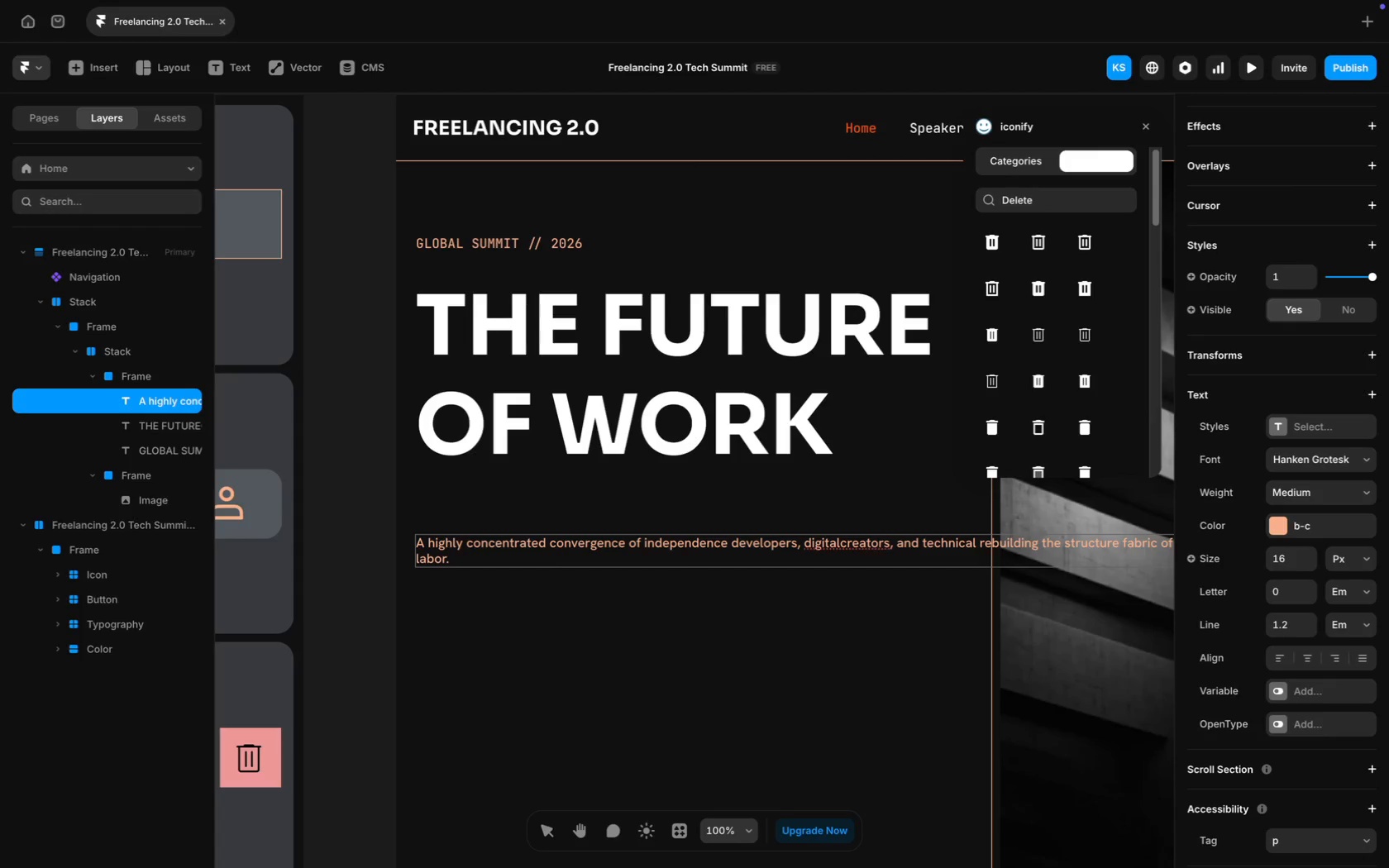 
key(Space)
 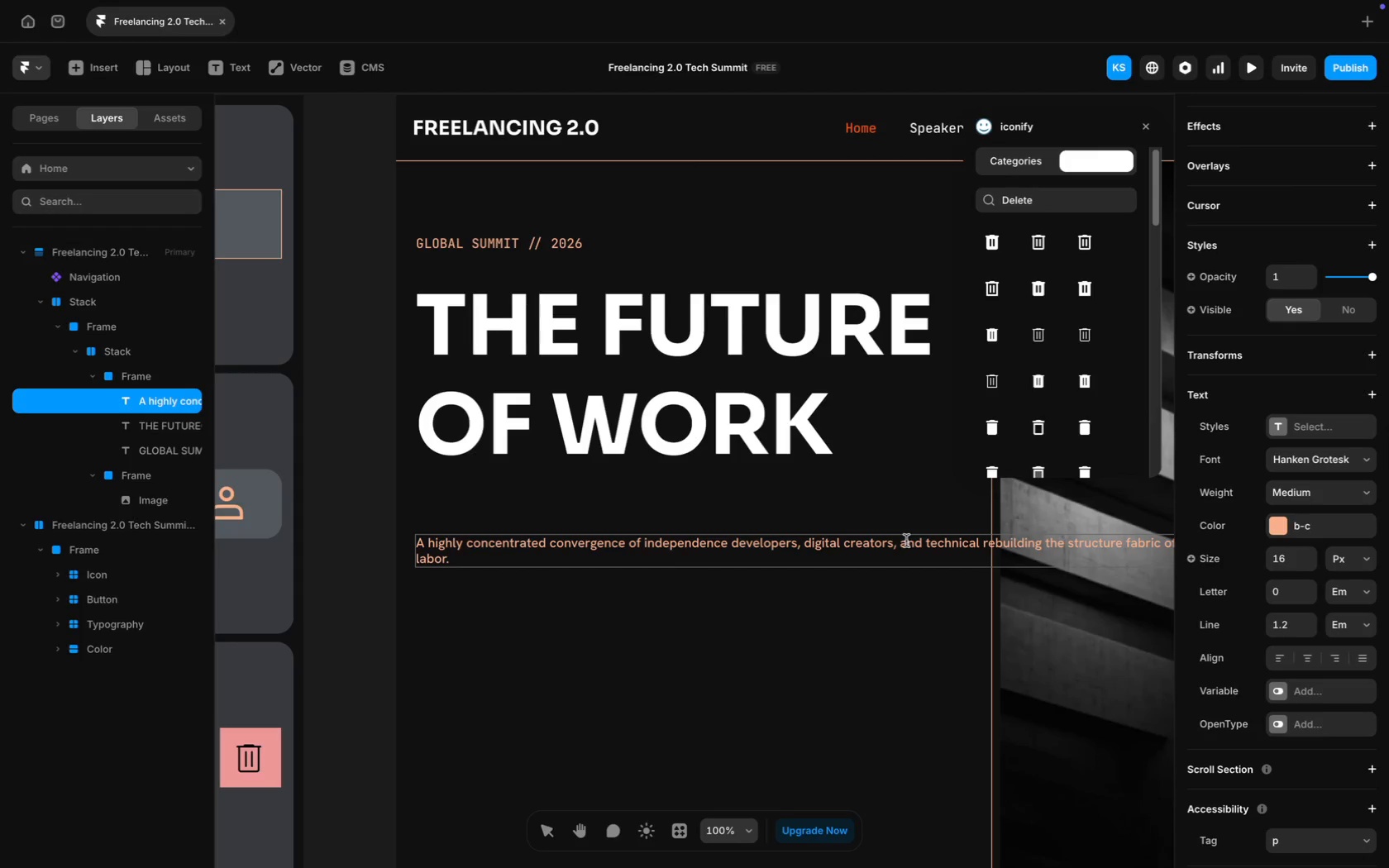 
left_click([900, 538])
 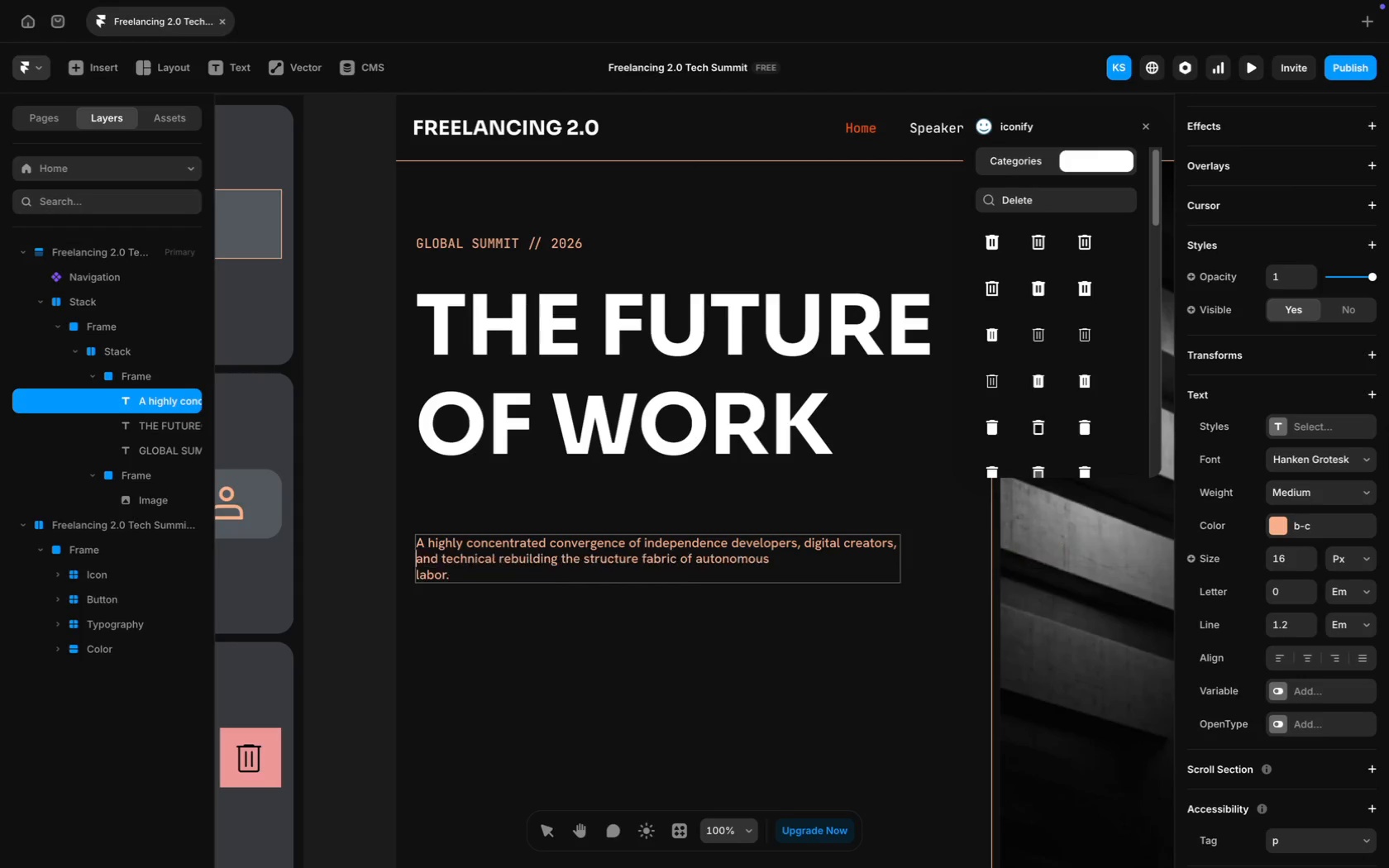 
key(Enter)
 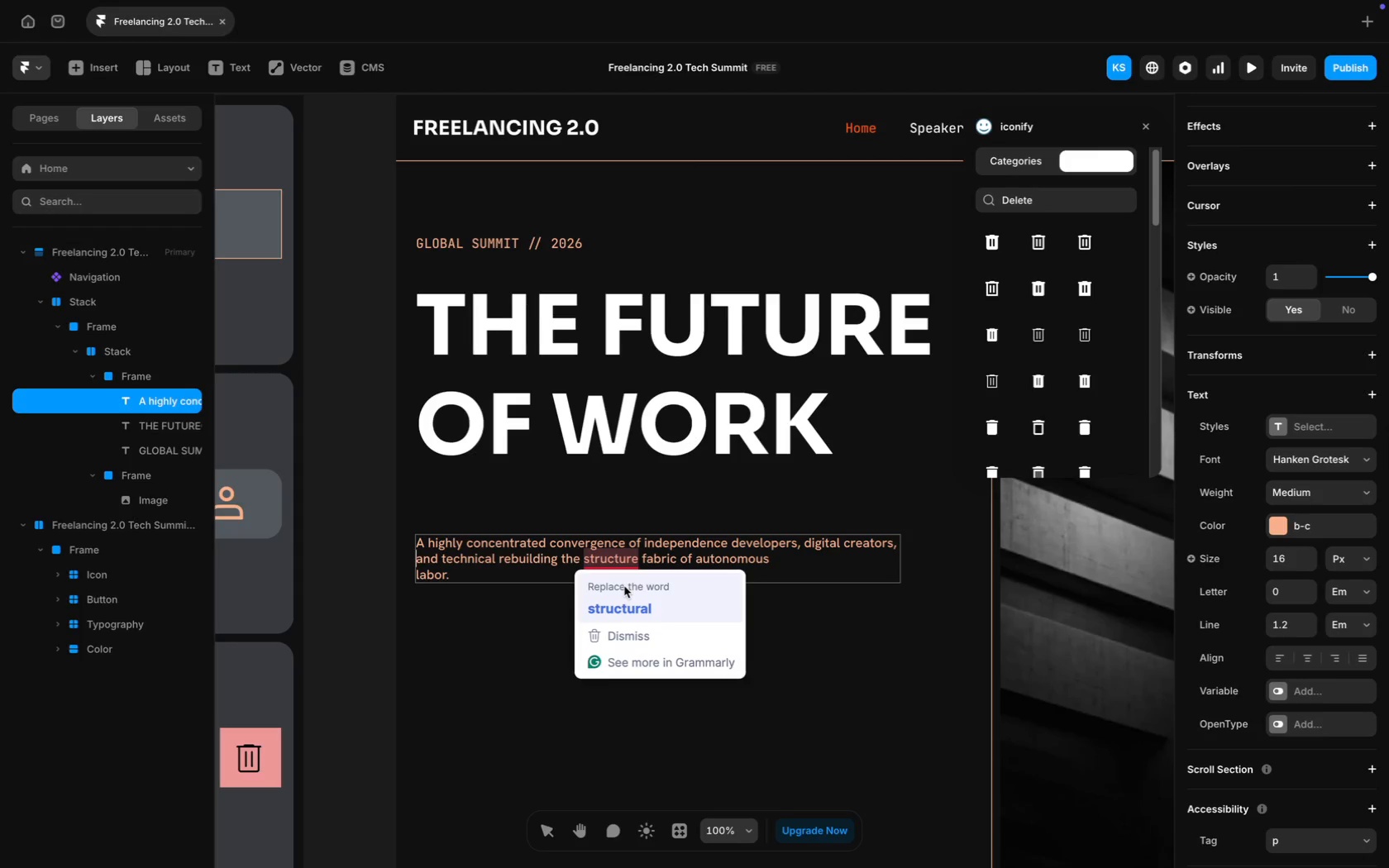 
left_click([624, 586])
 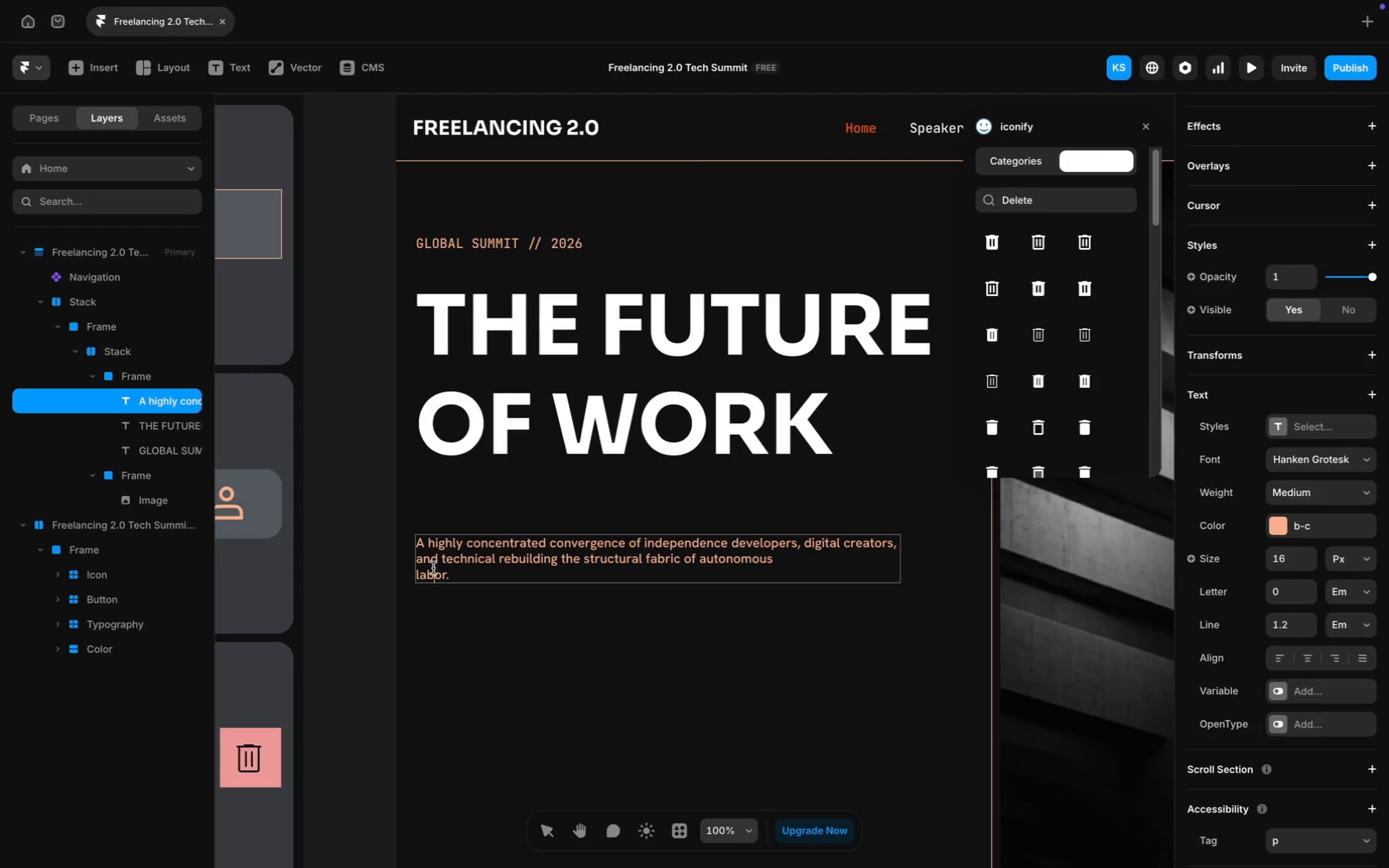 
key(ArrowLeft)
 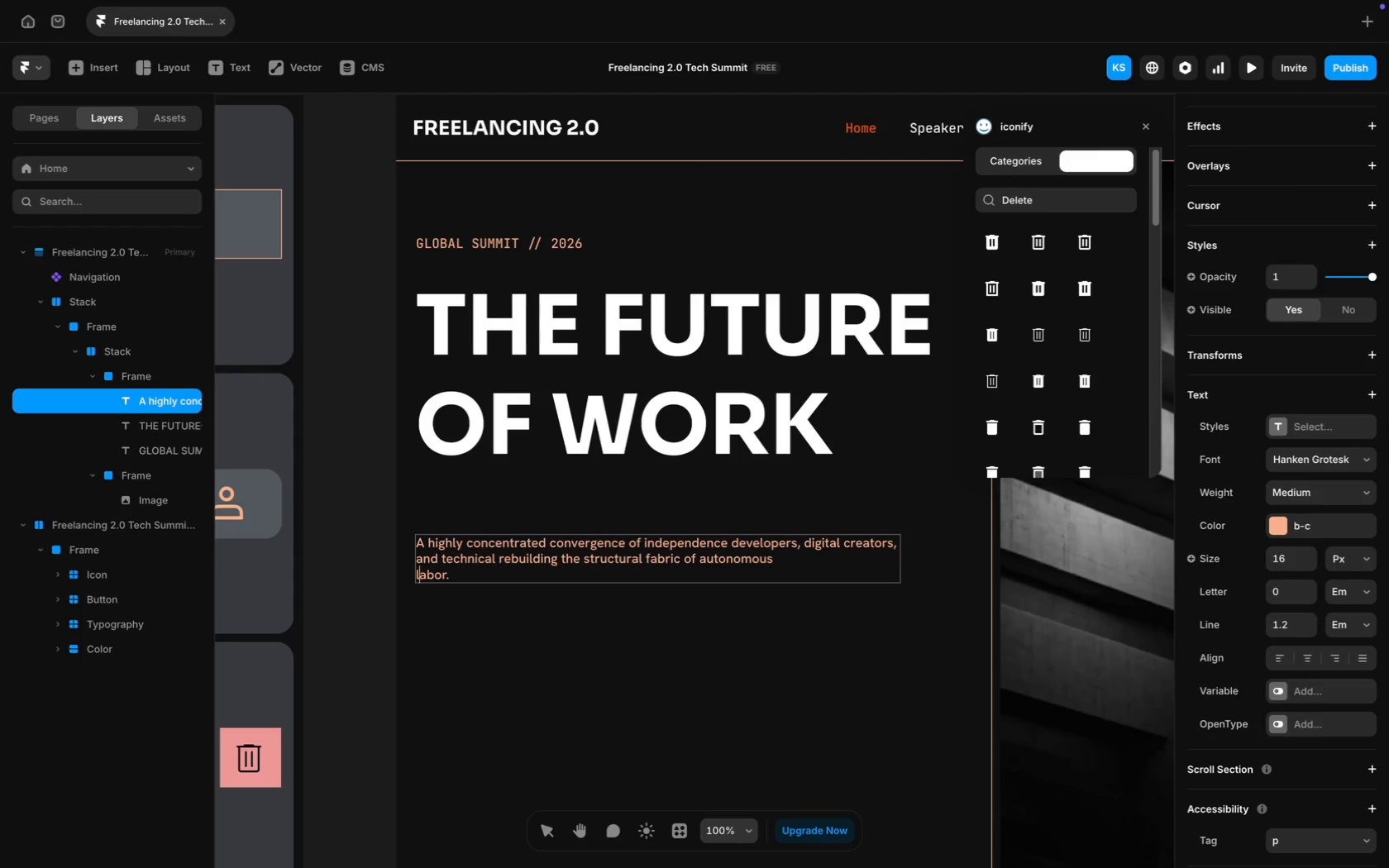 
key(ArrowLeft)
 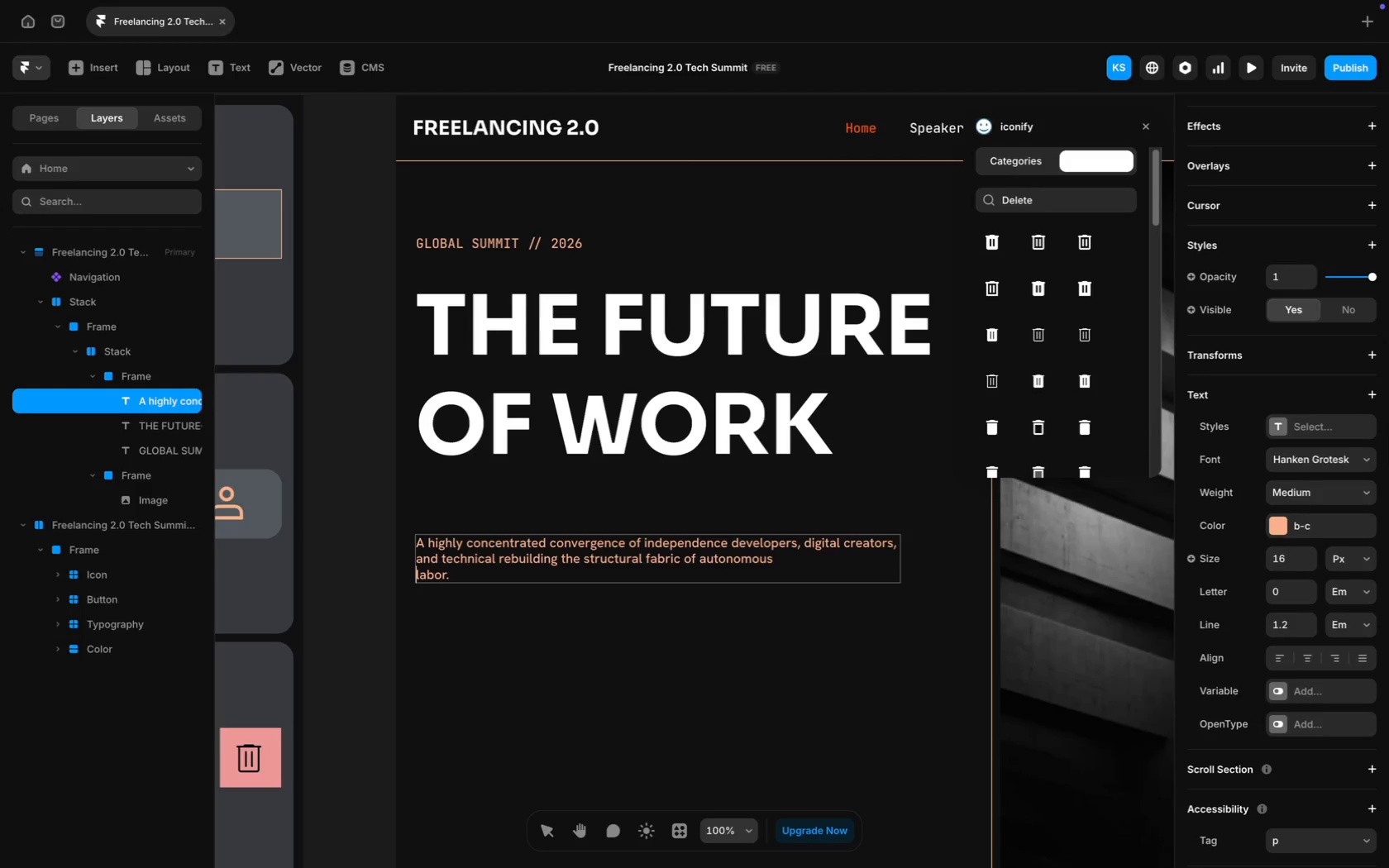 
key(ArrowLeft)
 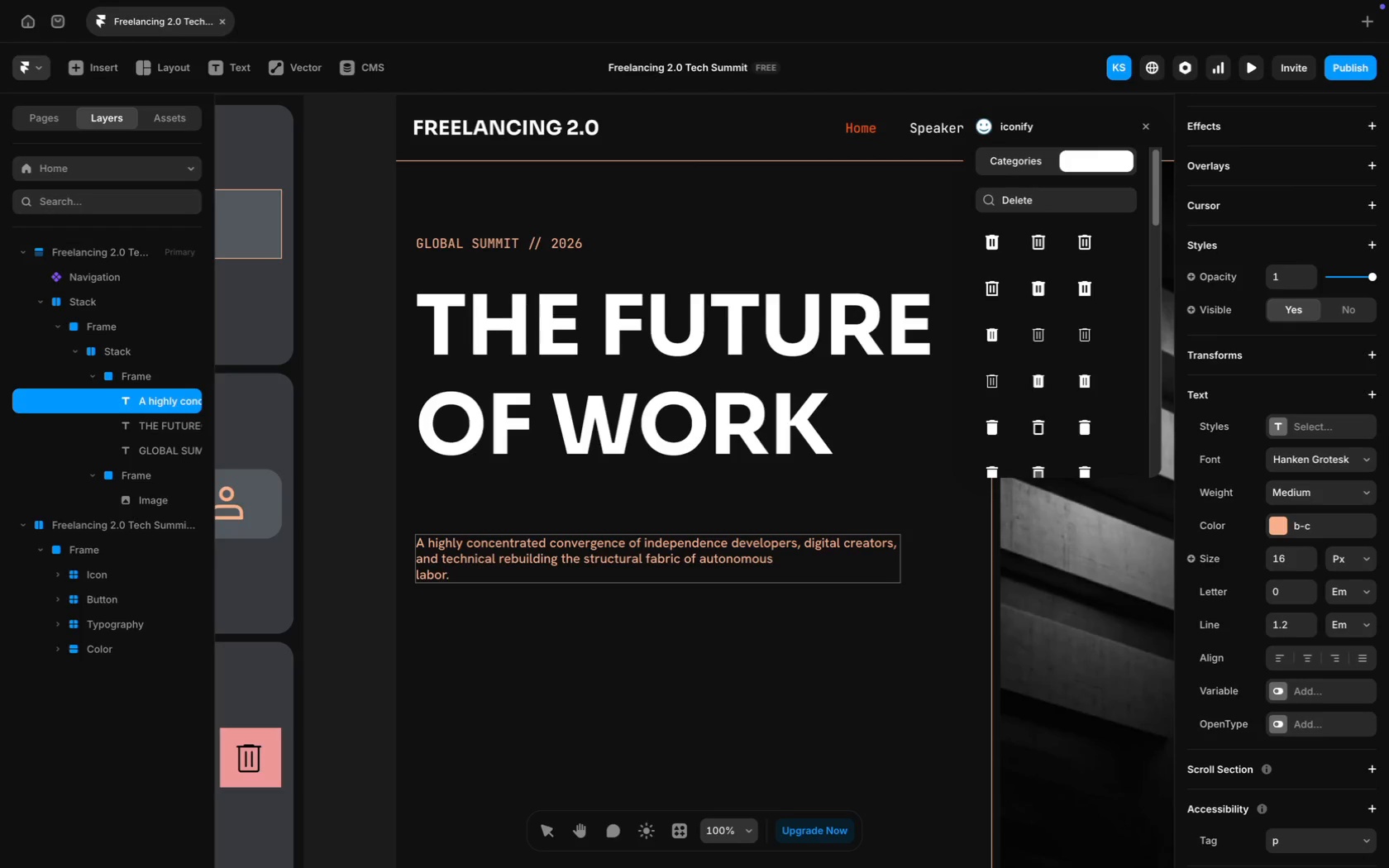 
key(Backspace)
 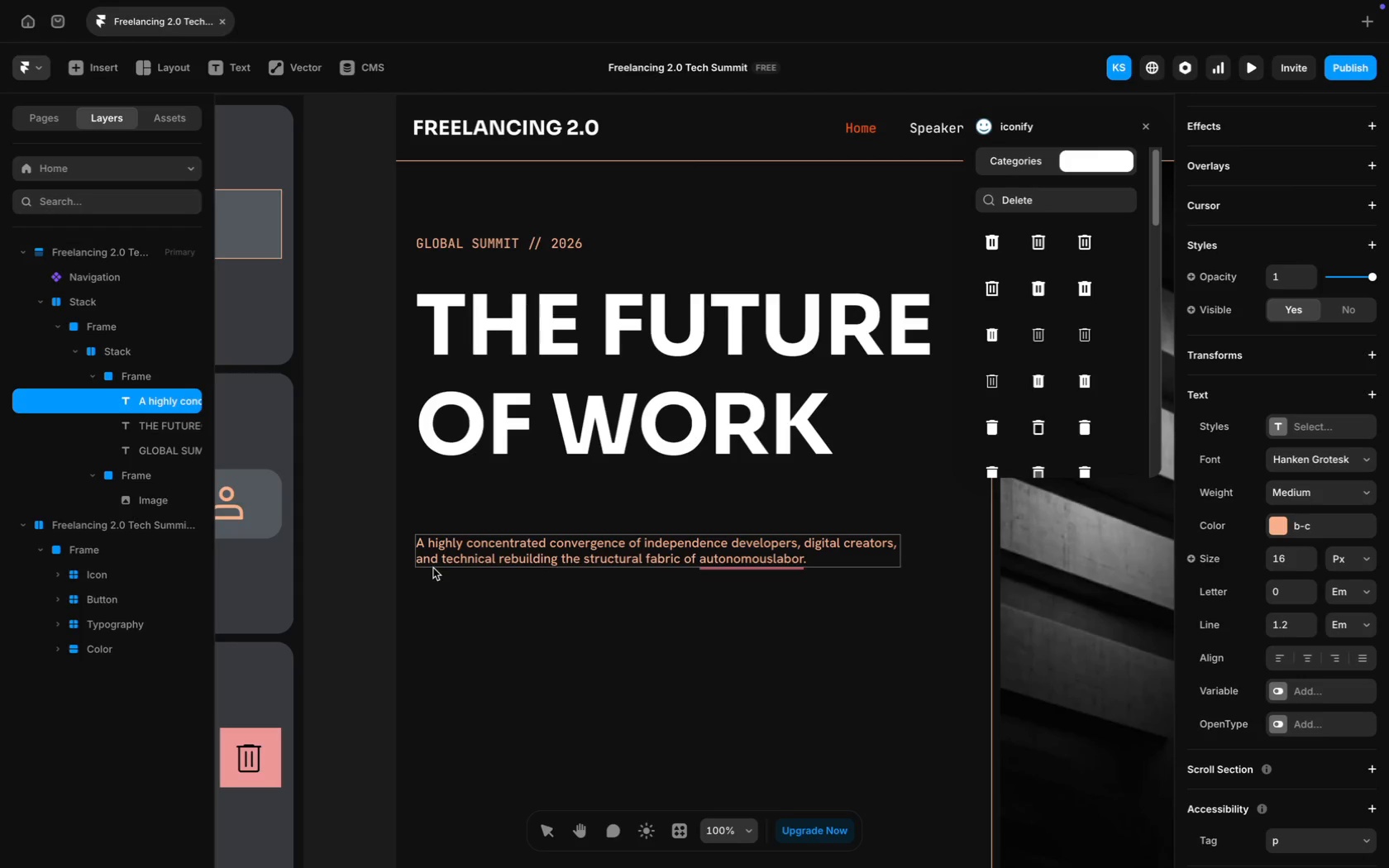 
key(Space)
 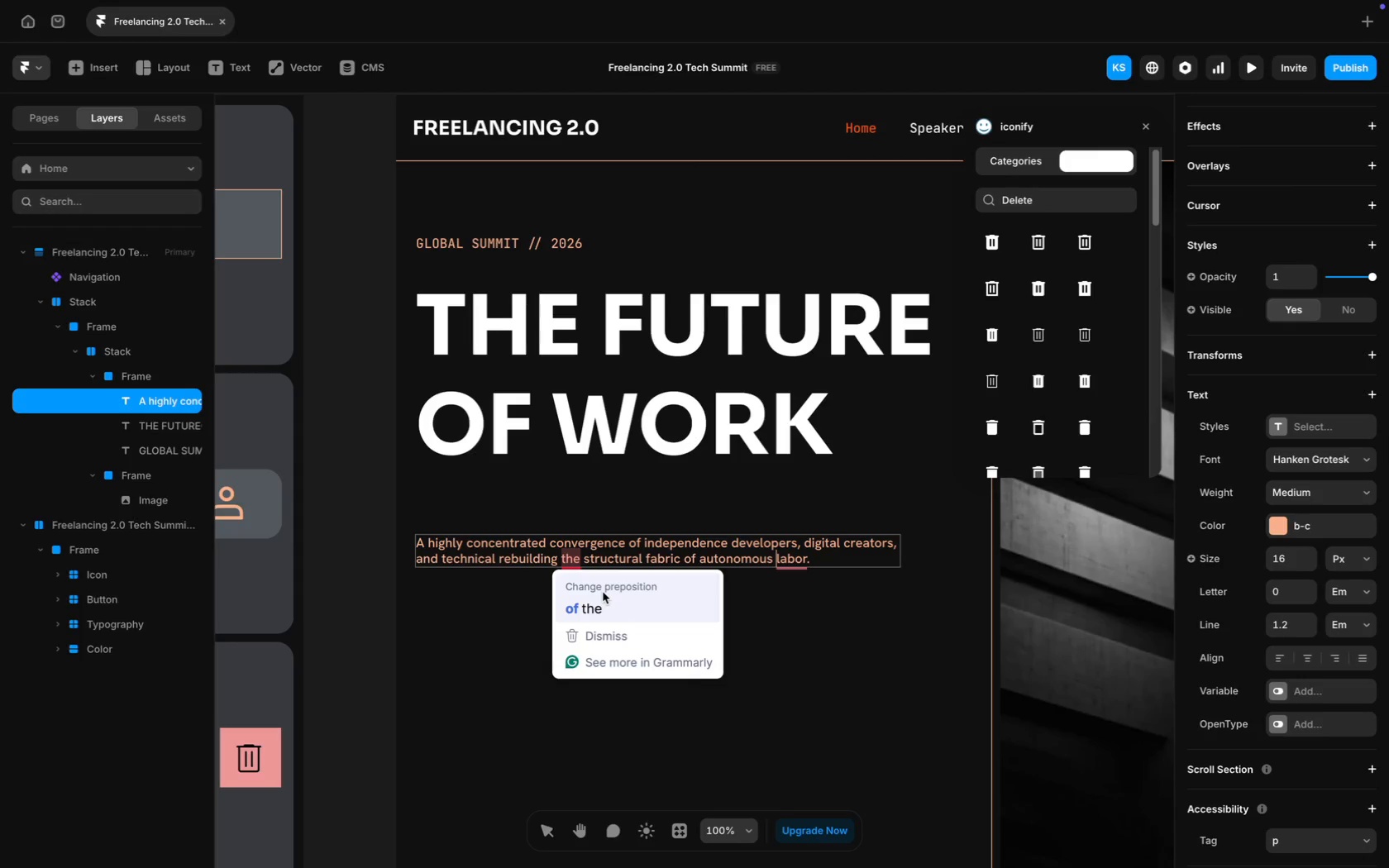 
wait(5.45)
 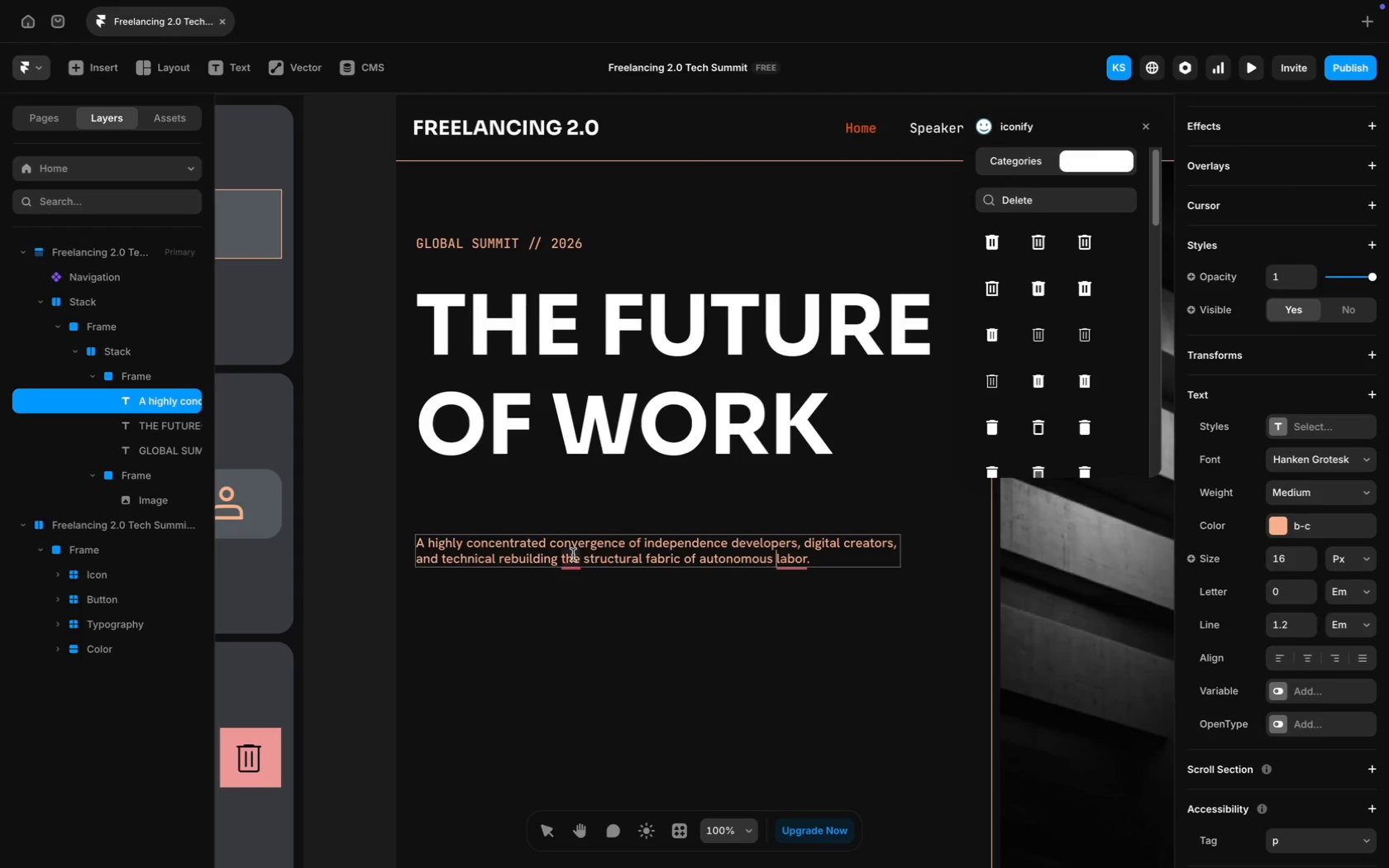 
left_click([603, 592])
 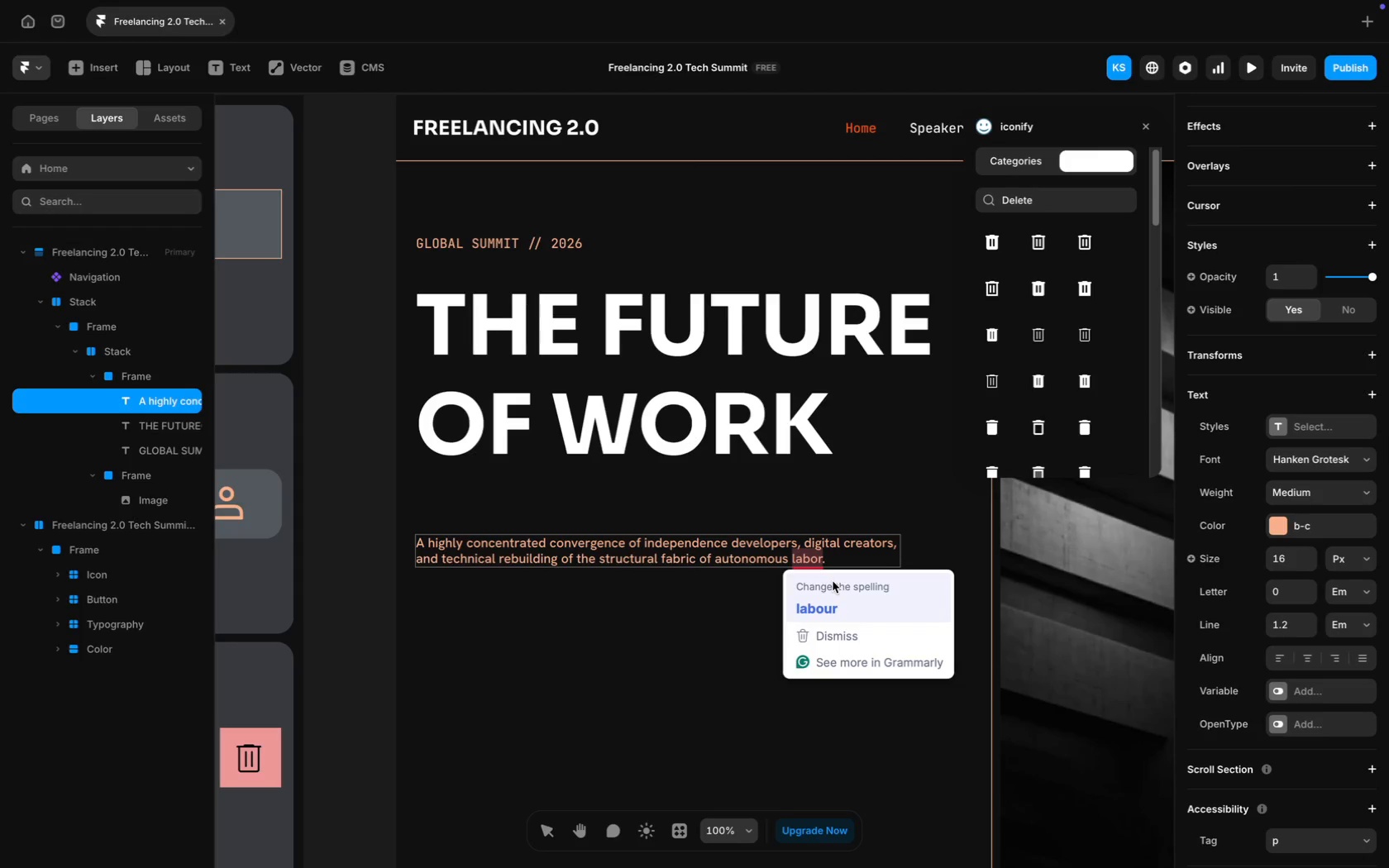 
left_click([720, 589])
 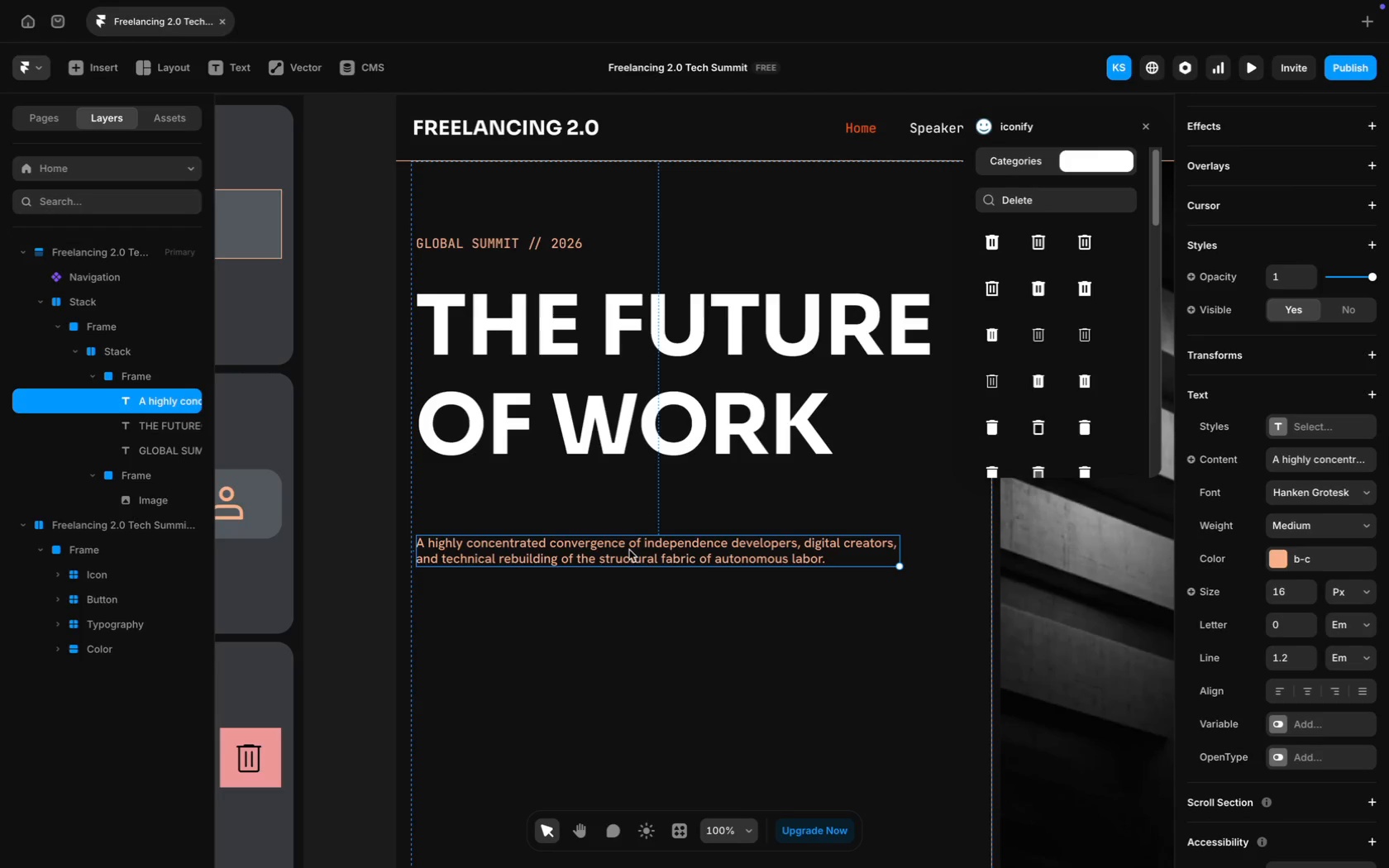 
left_click_drag(start_coordinate=[628, 550], to_coordinate=[625, 527])
 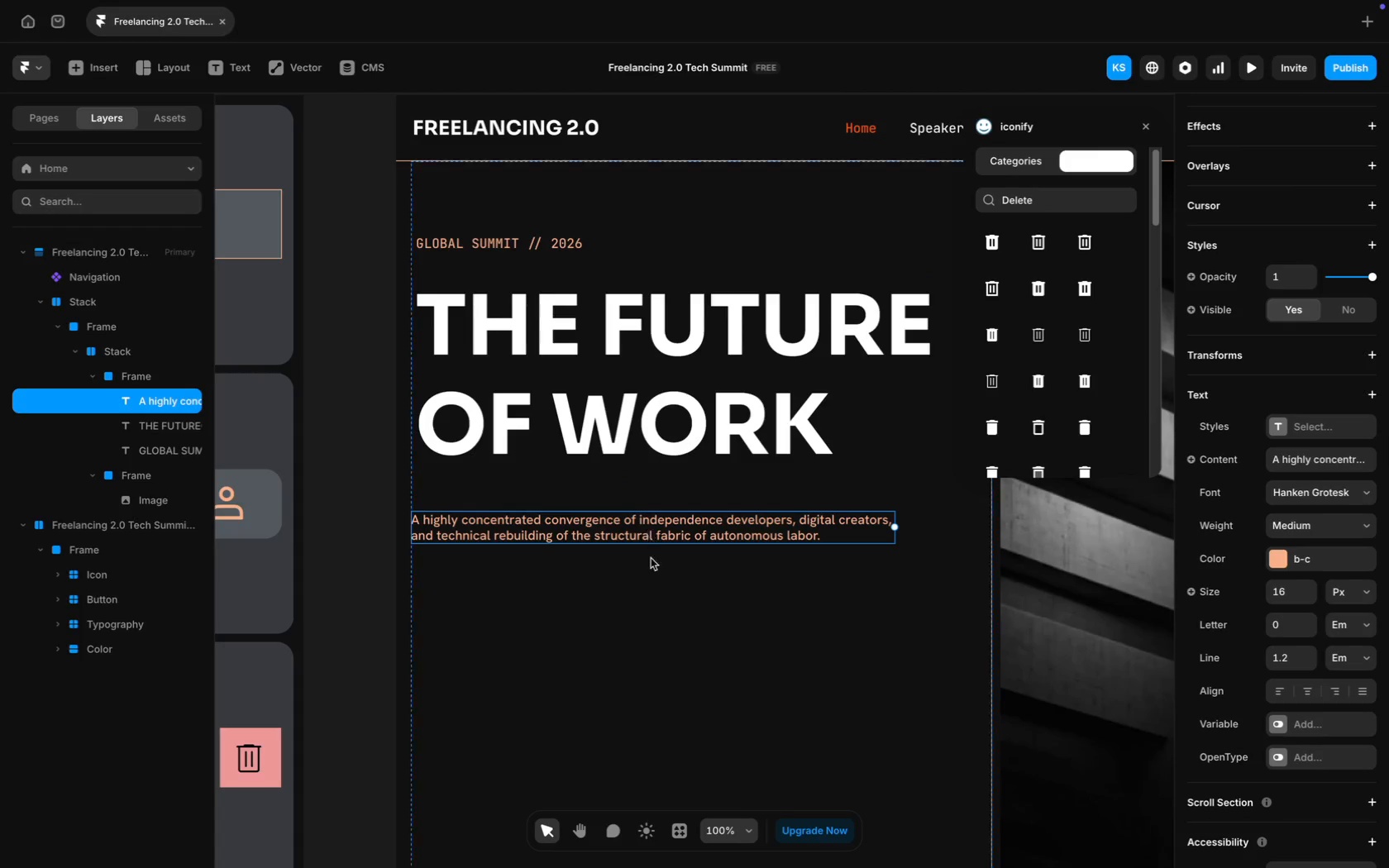 
left_click([652, 578])
 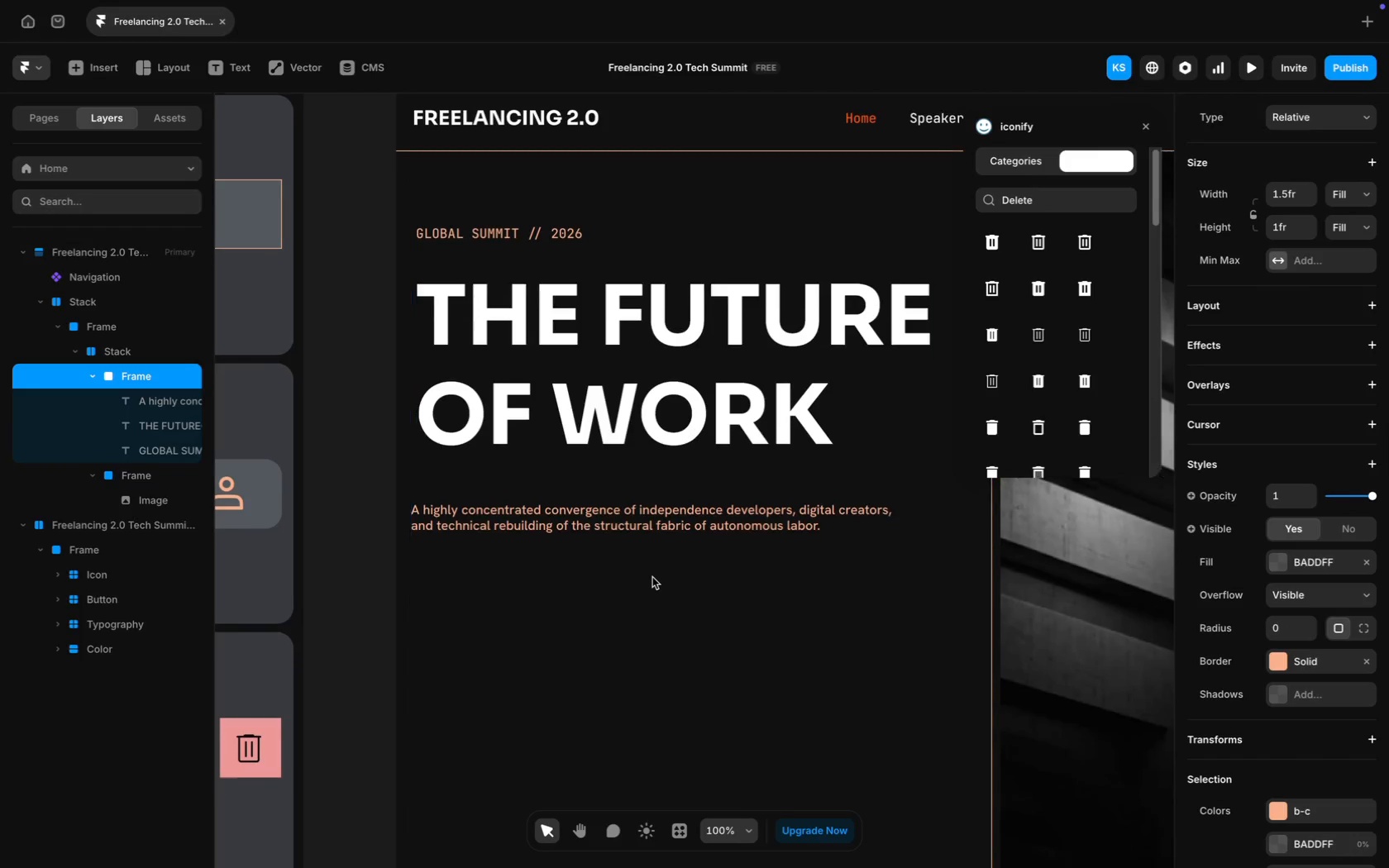 
scroll: coordinate [652, 577], scroll_direction: down, amount: 17.0
 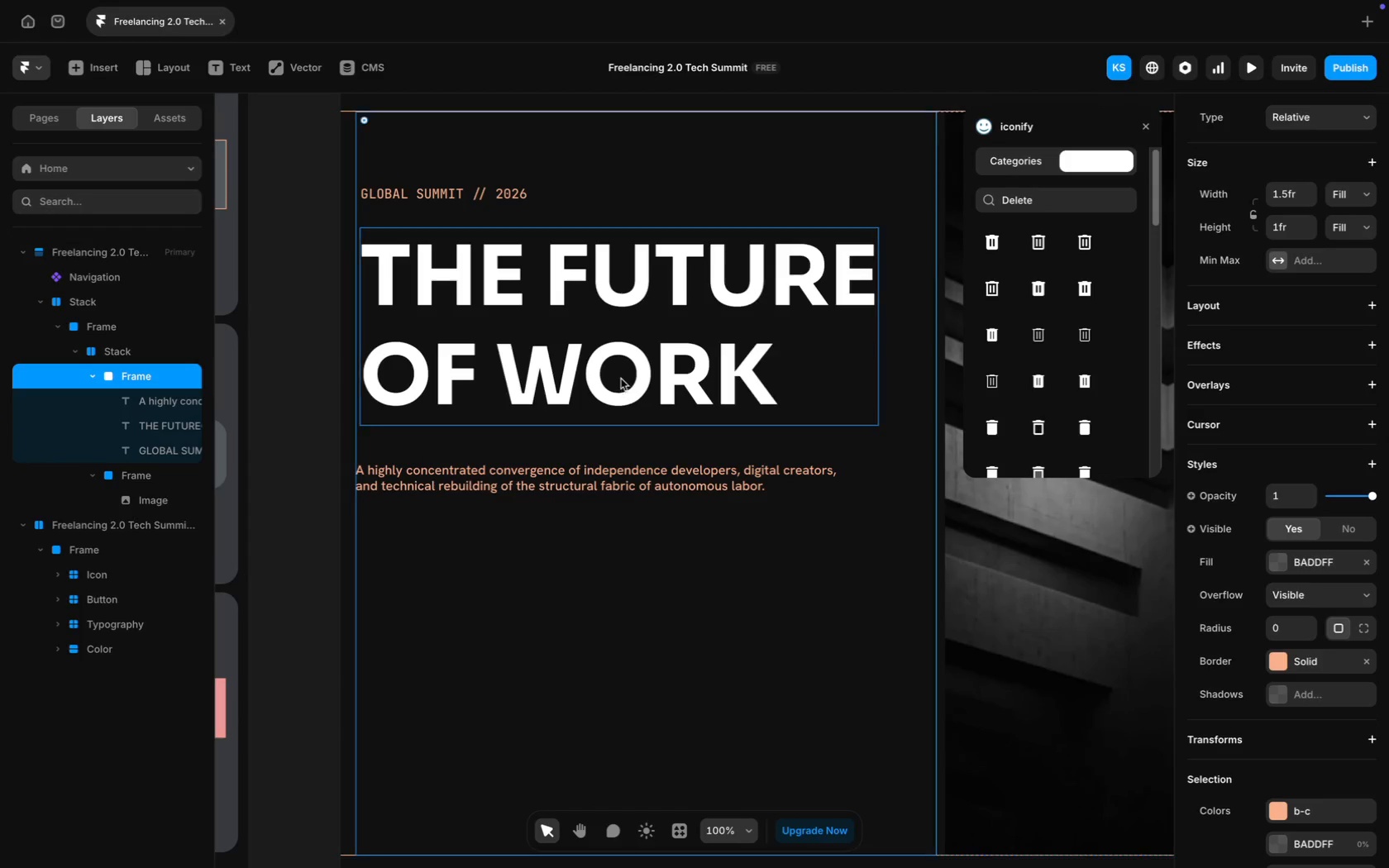 
left_click([604, 401])
 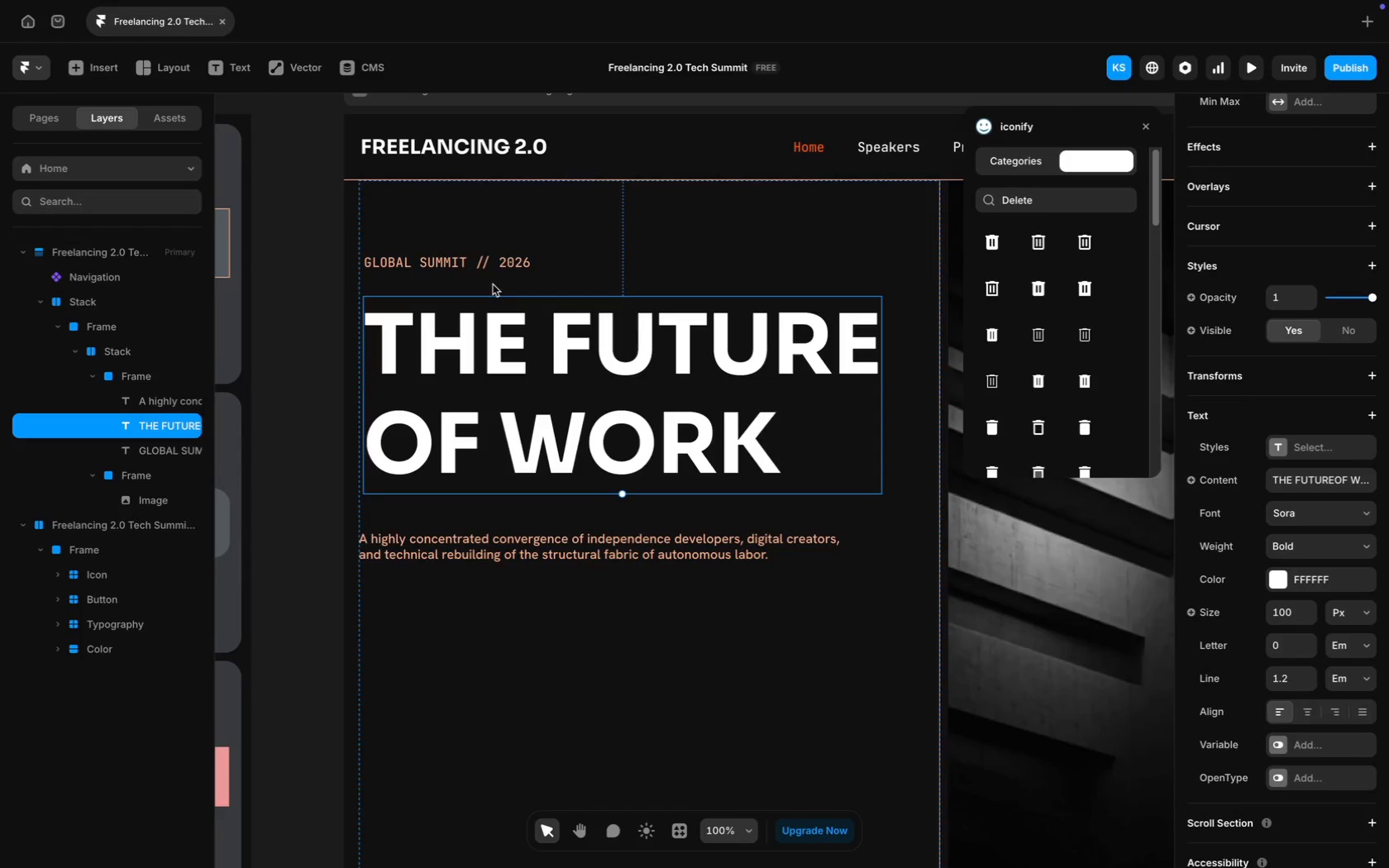 
scroll: coordinate [621, 379], scroll_direction: up, amount: 13.0
 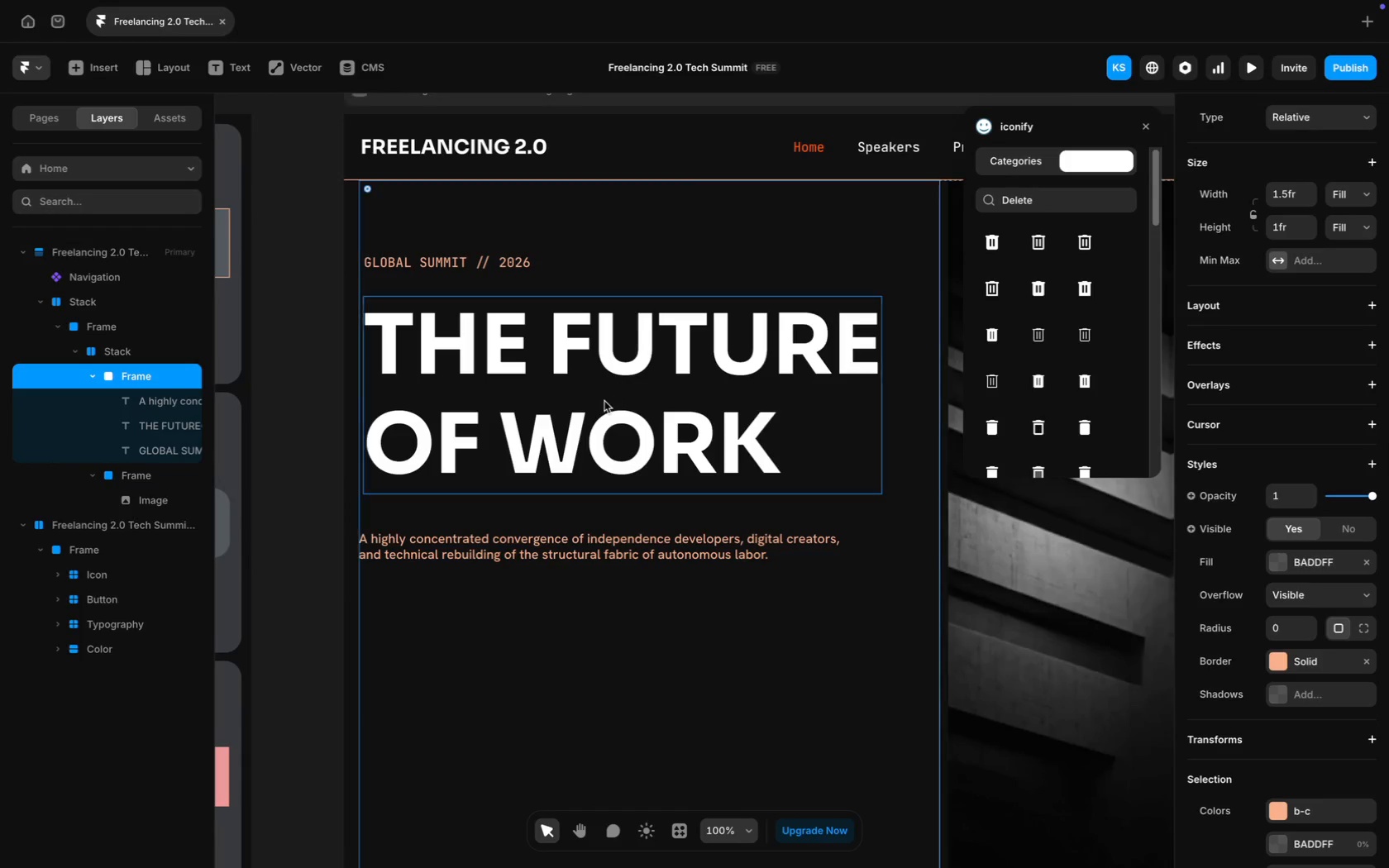 
hold_key(key=ShiftLeft, duration=2.1)
left_click([539, 544])
 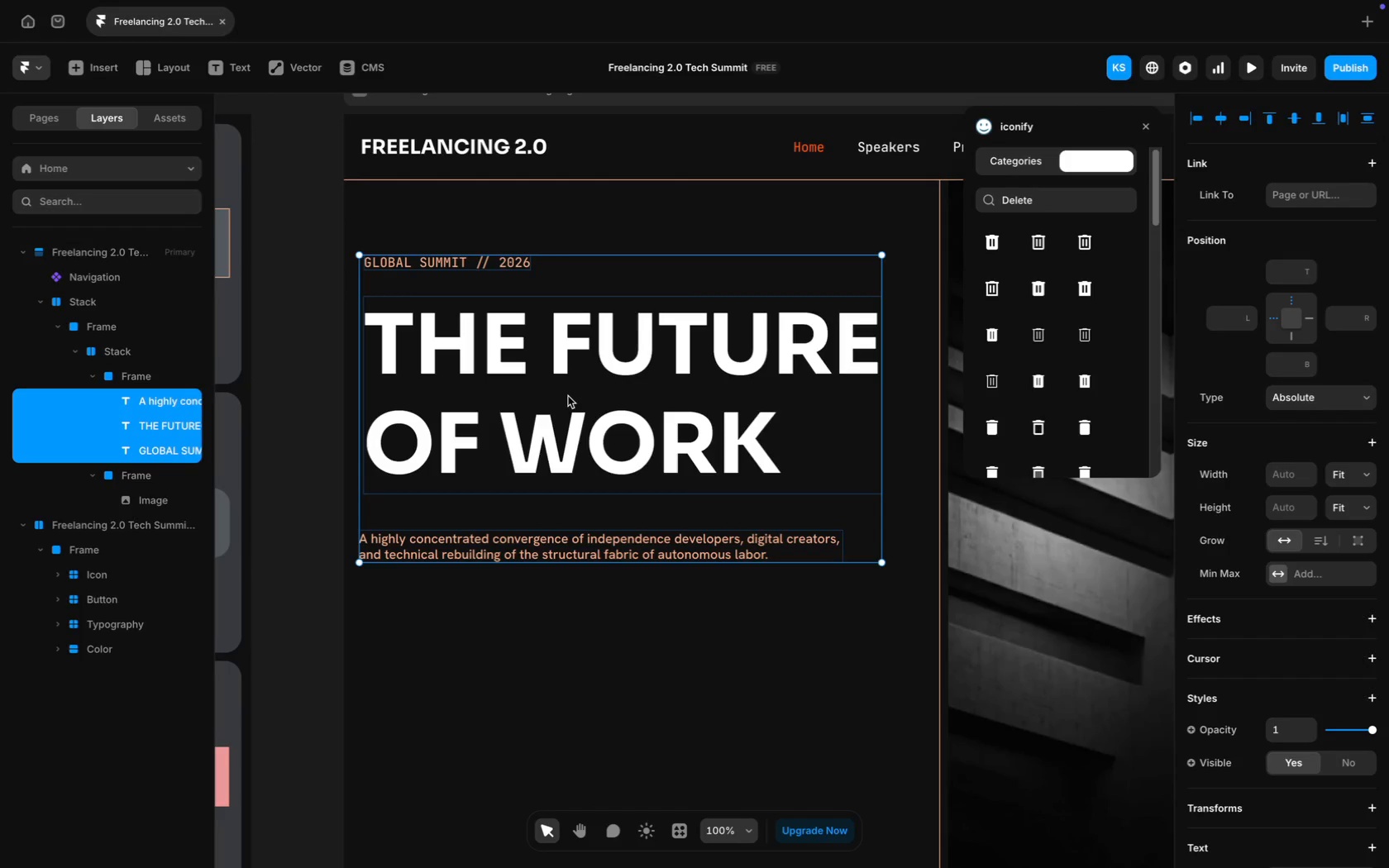 
left_click_drag(start_coordinate=[568, 396], to_coordinate=[567, 437])
 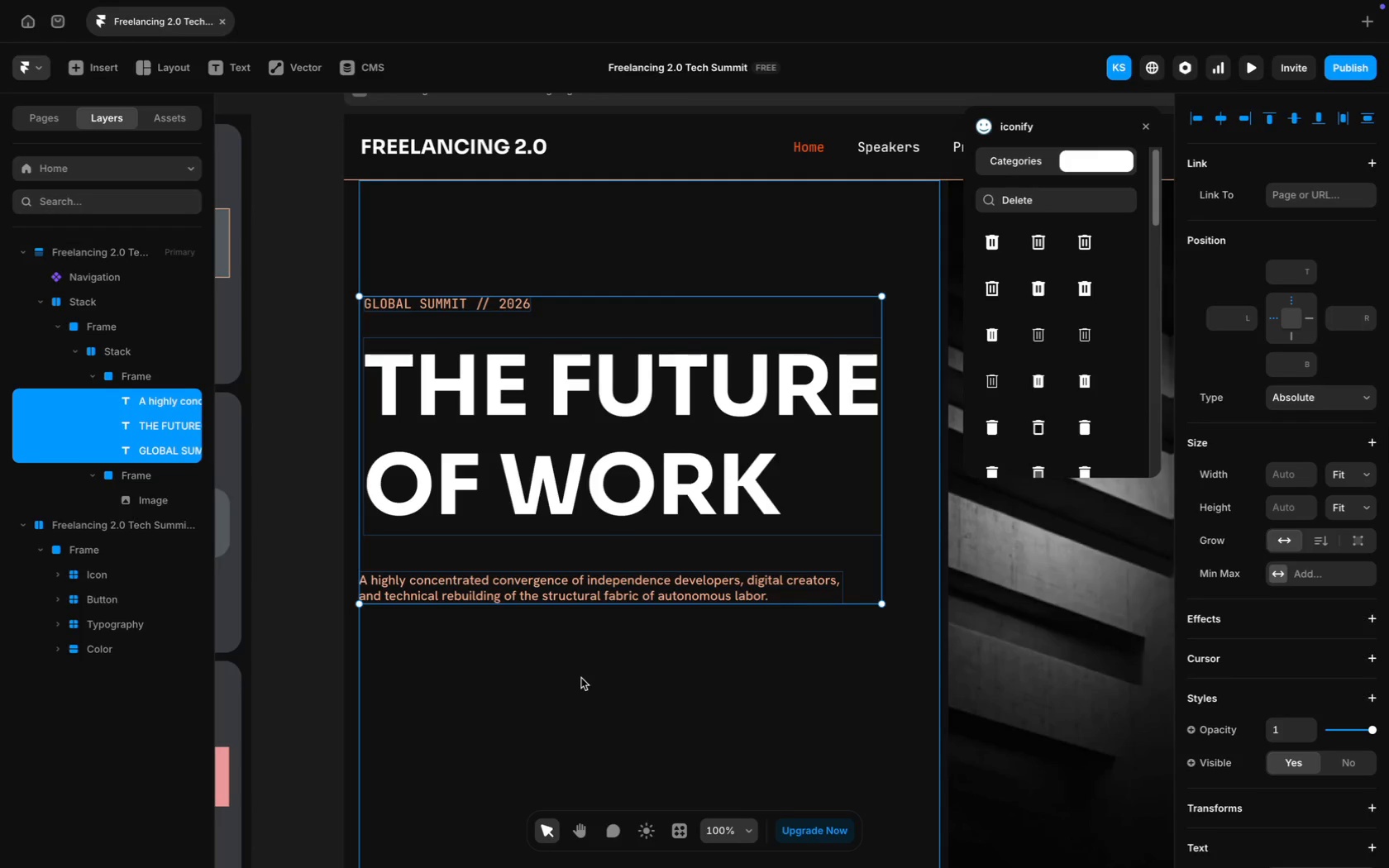 
left_click([588, 637])
 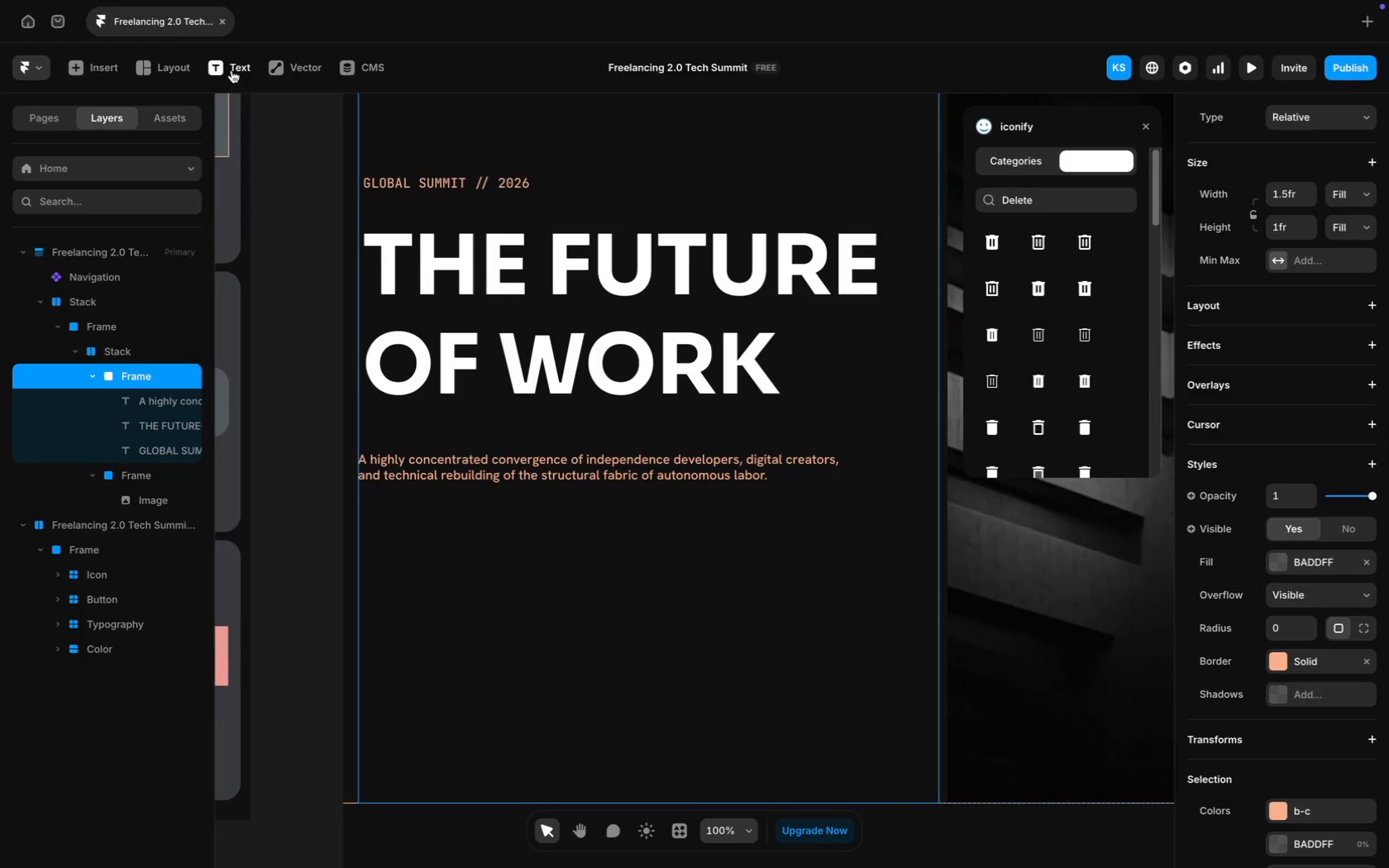 
scroll: coordinate [581, 678], scroll_direction: down, amount: 17.0
 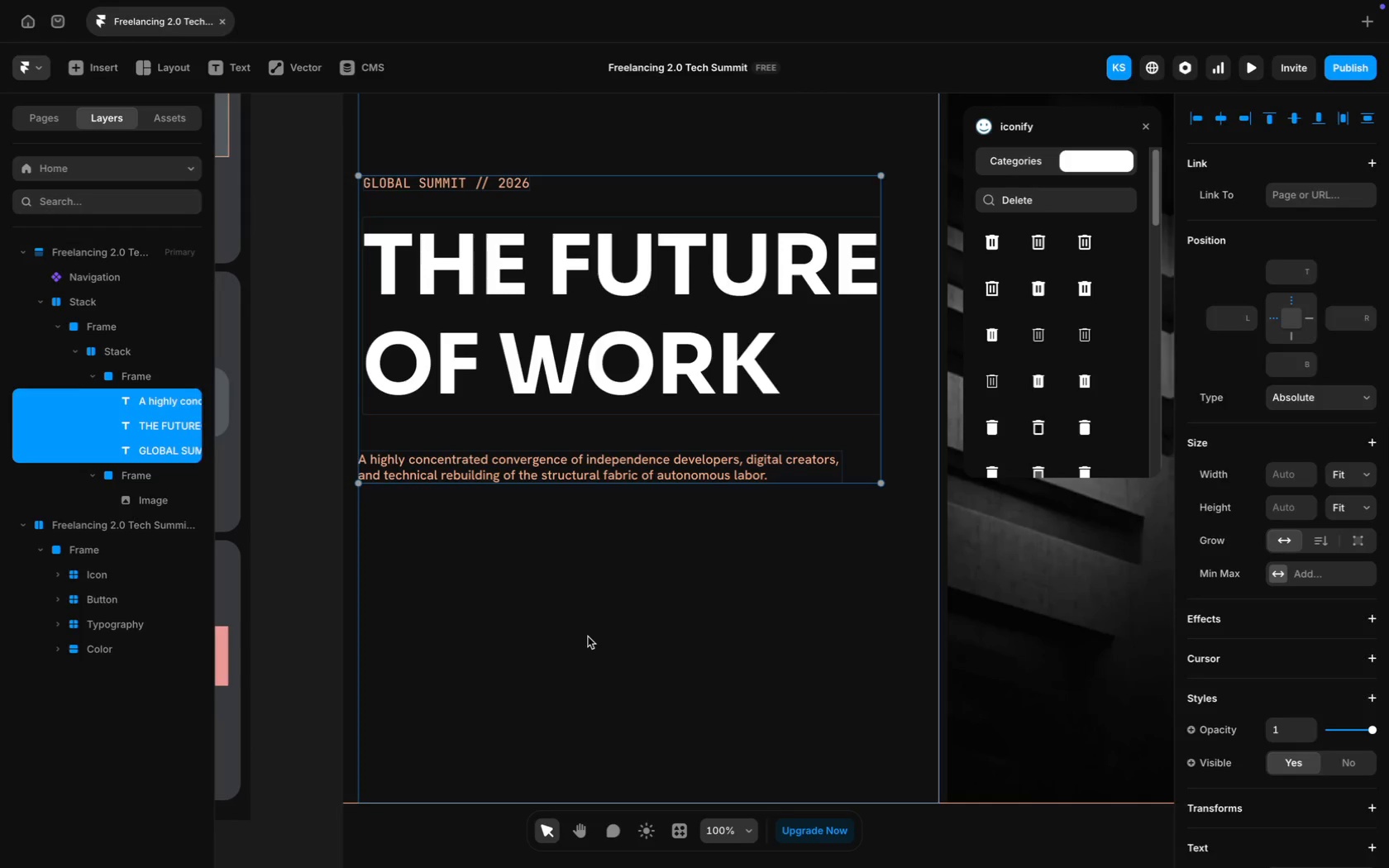 
left_click([235, 68])
 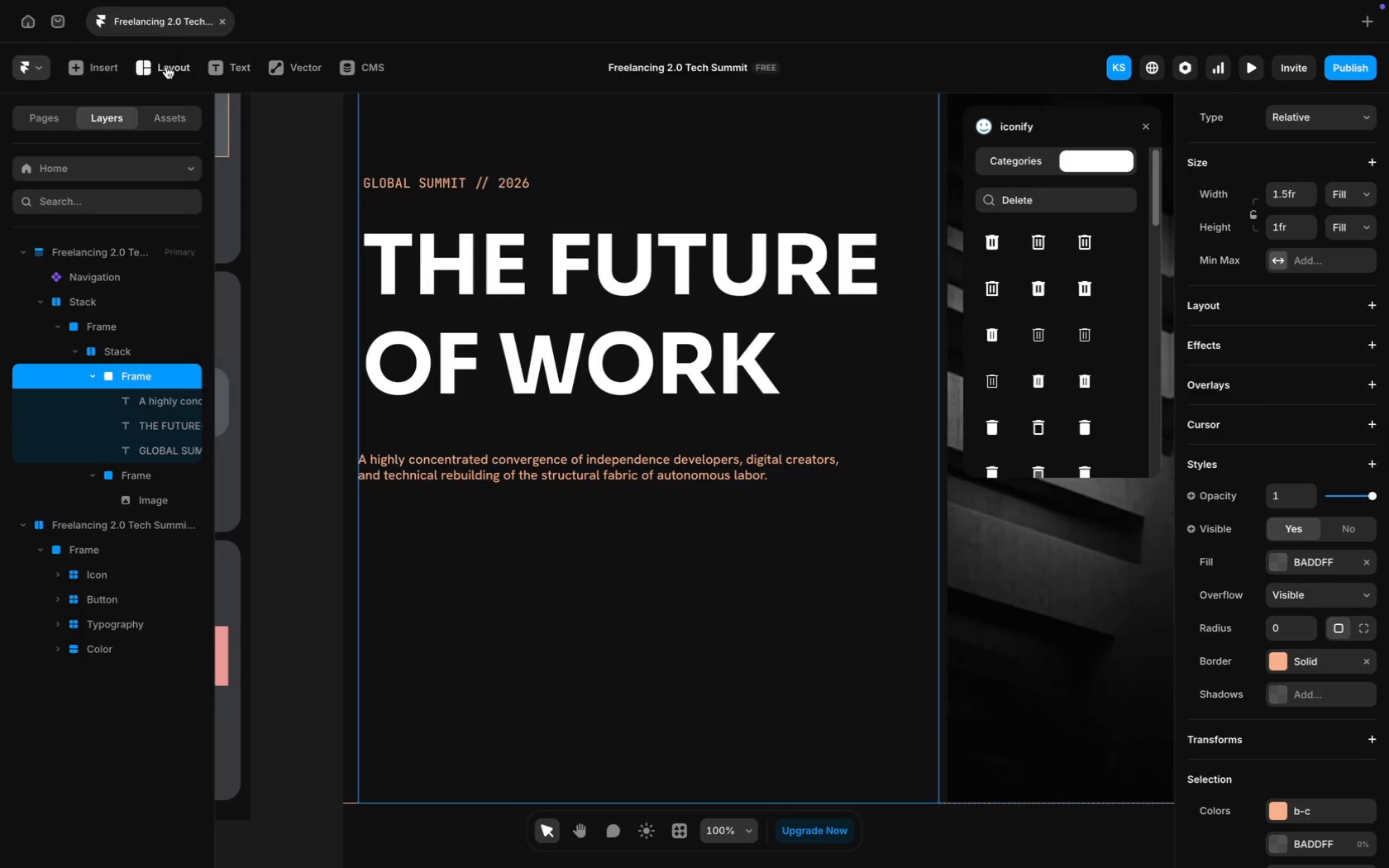 
left_click([165, 65])
 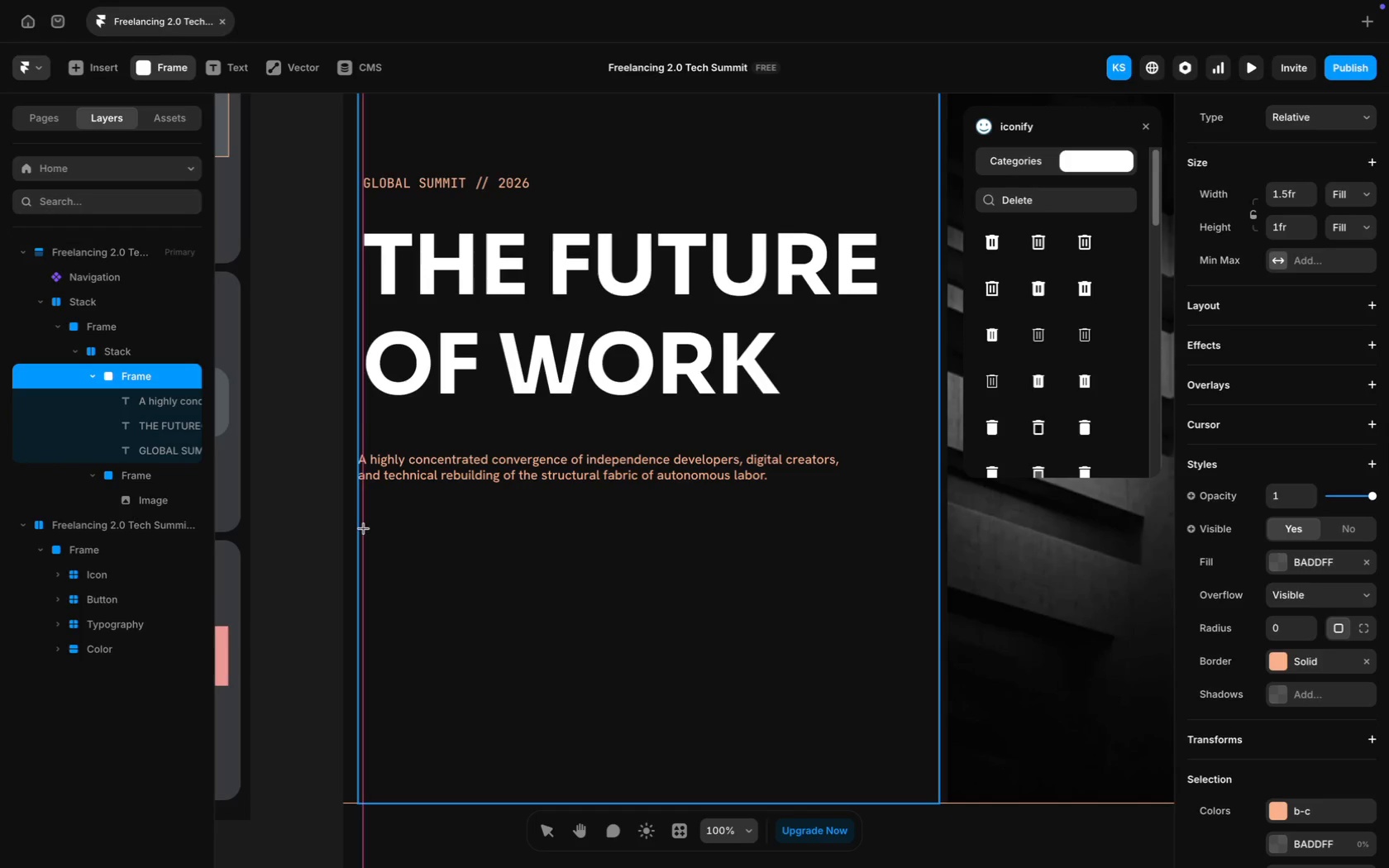 
wait(11.83)
 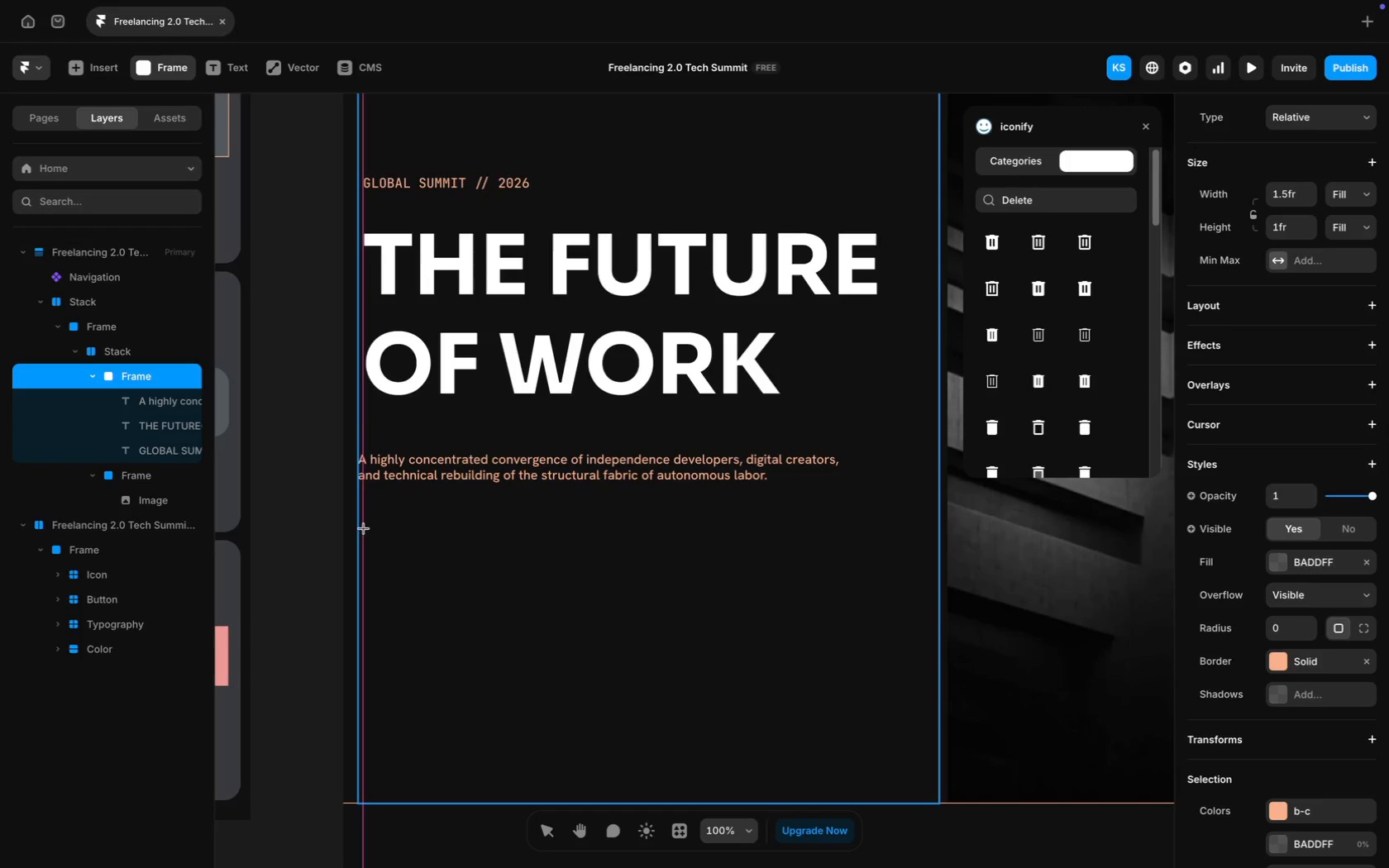 
left_click_drag(start_coordinate=[360, 546], to_coordinate=[609, 599])
 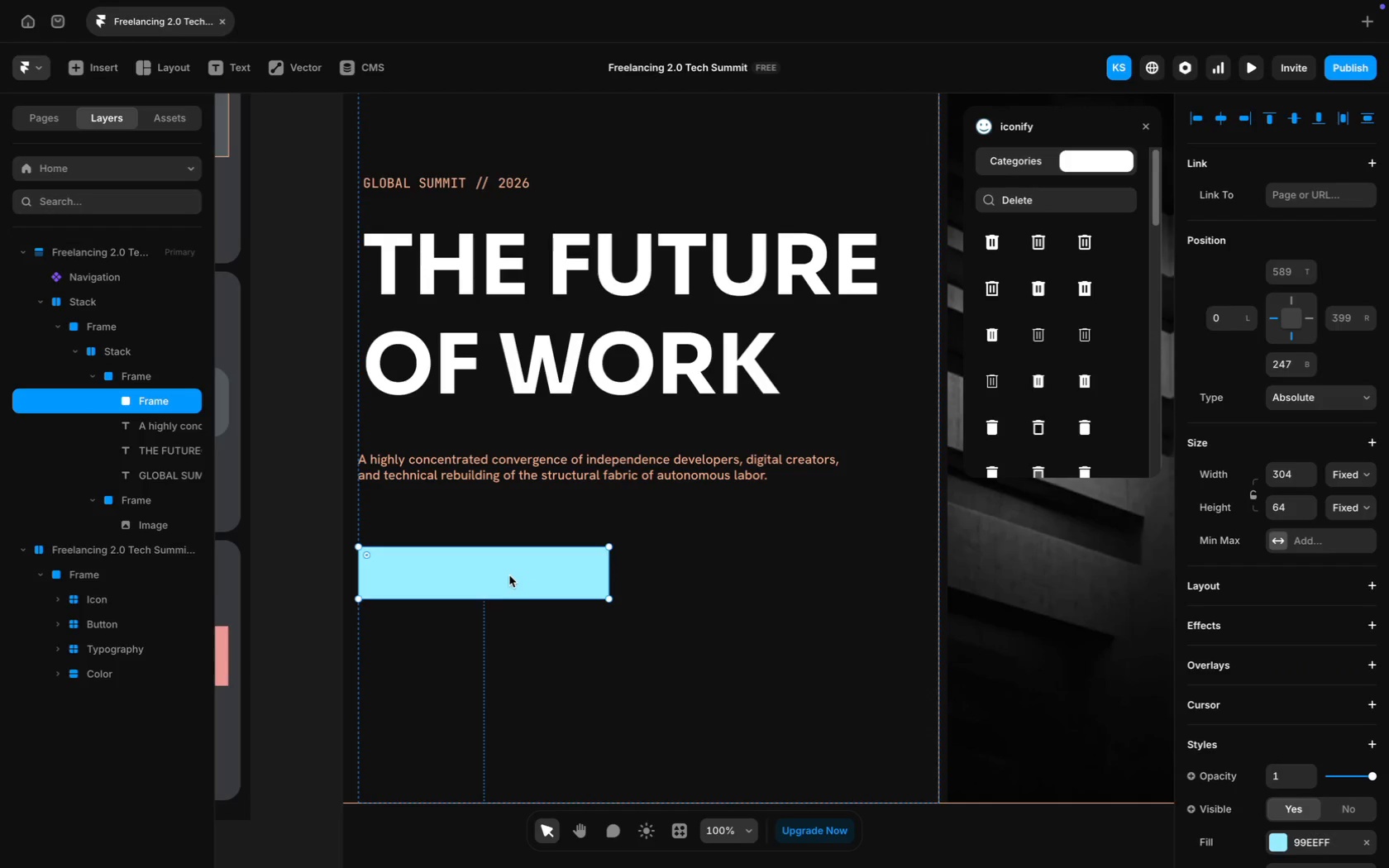 
double_click([509, 575])
 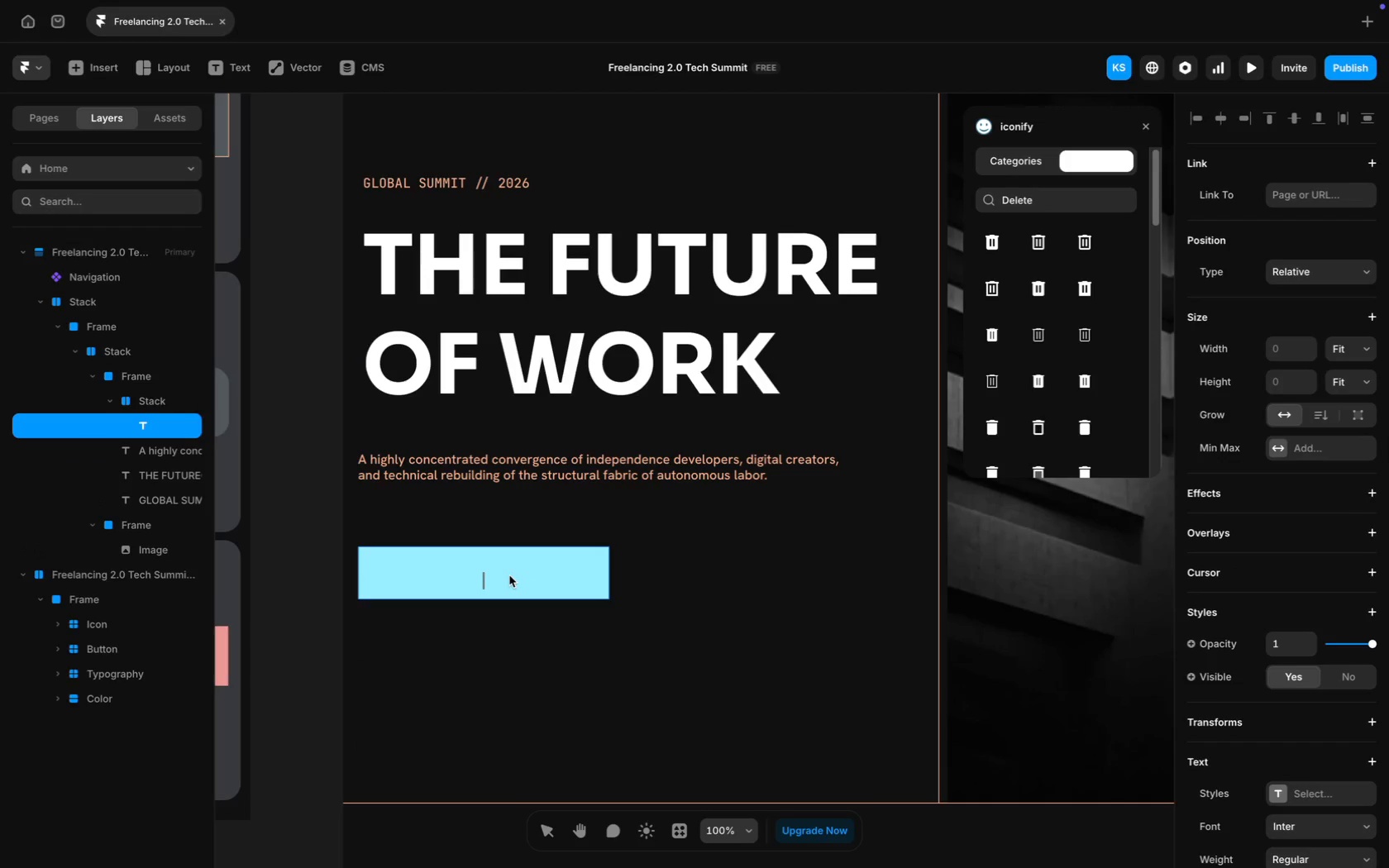 
type(SECURE TICKET)